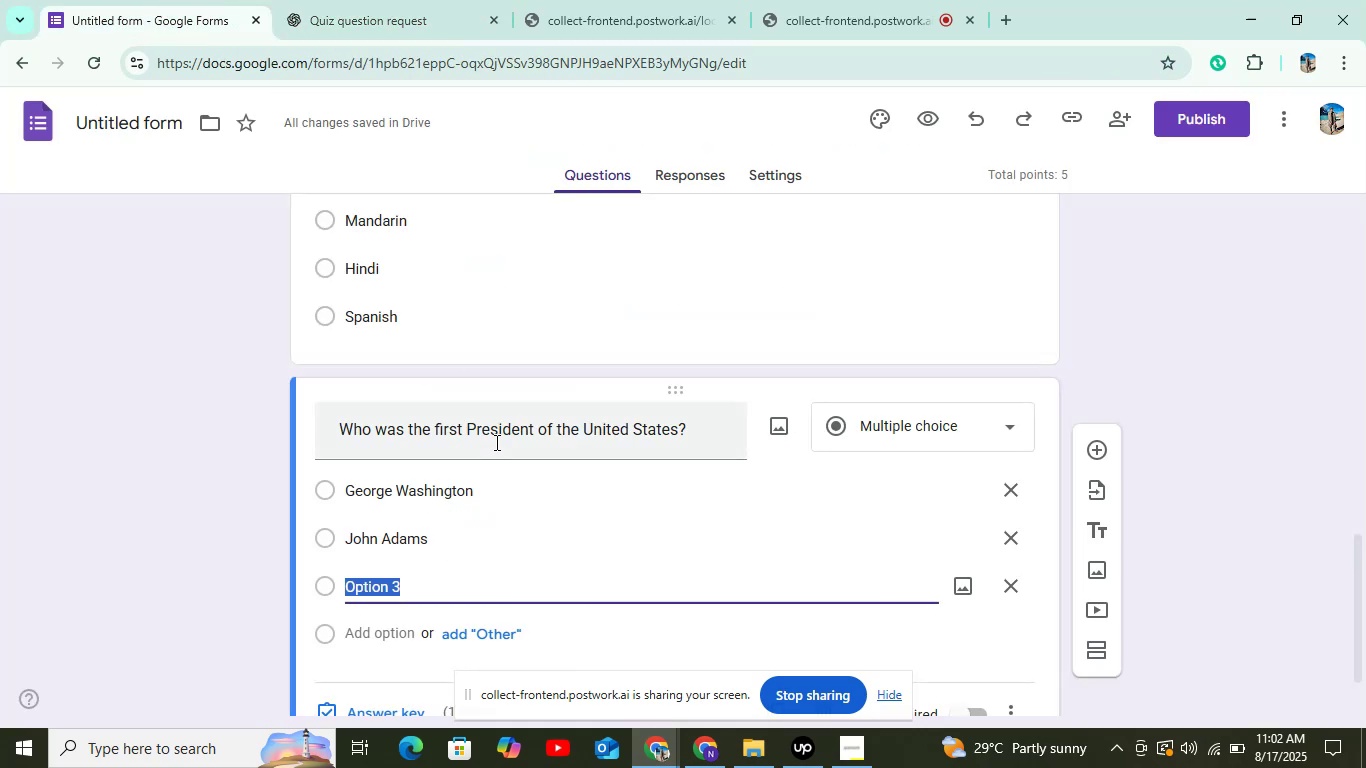 
key(Control+V)
 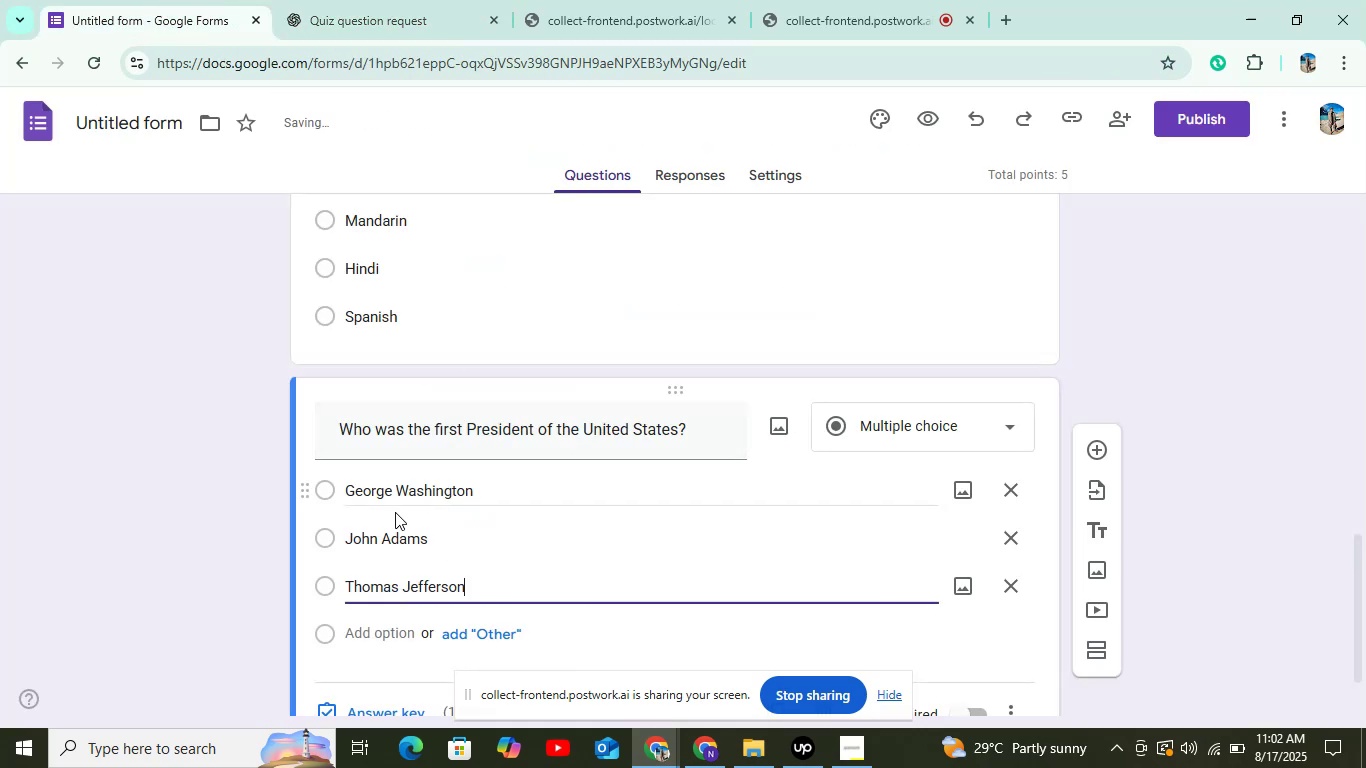 
scroll: coordinate [394, 512], scroll_direction: down, amount: 2.0
 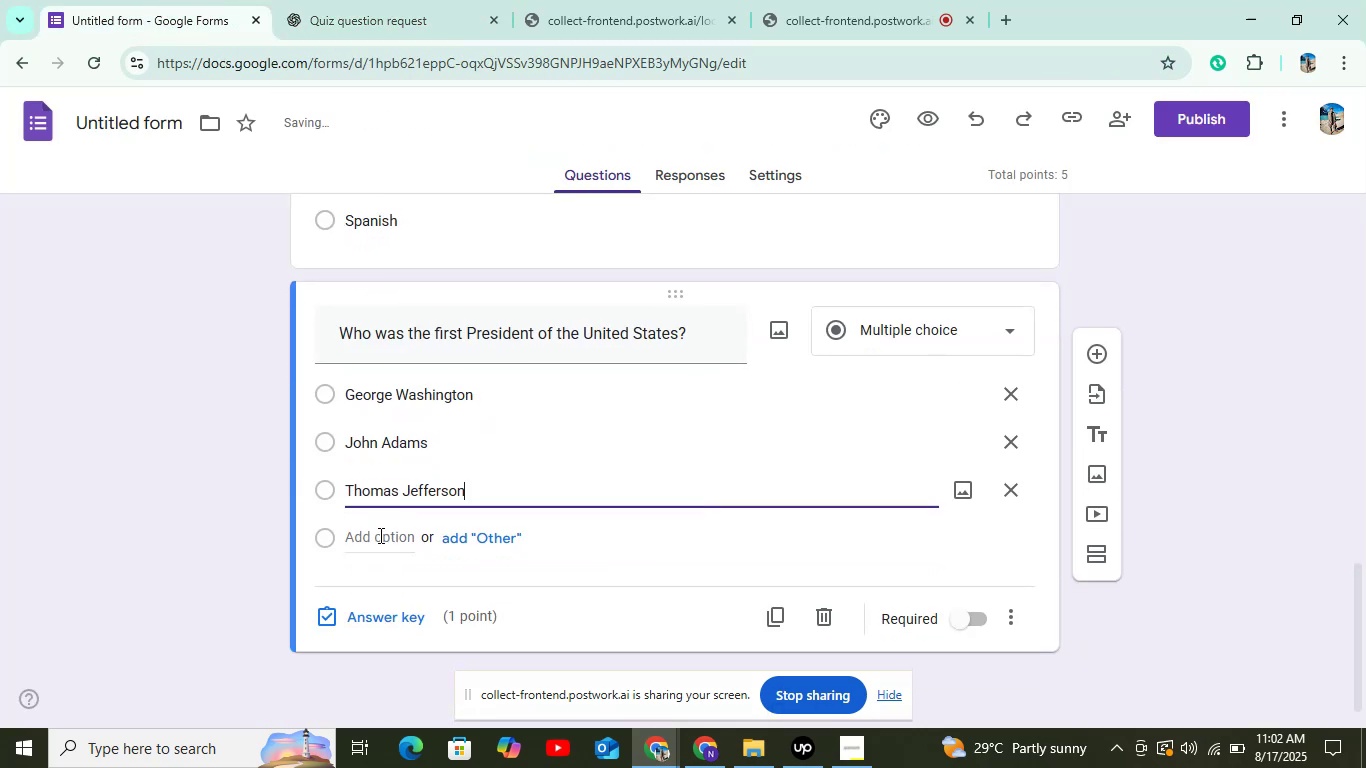 
left_click([379, 536])
 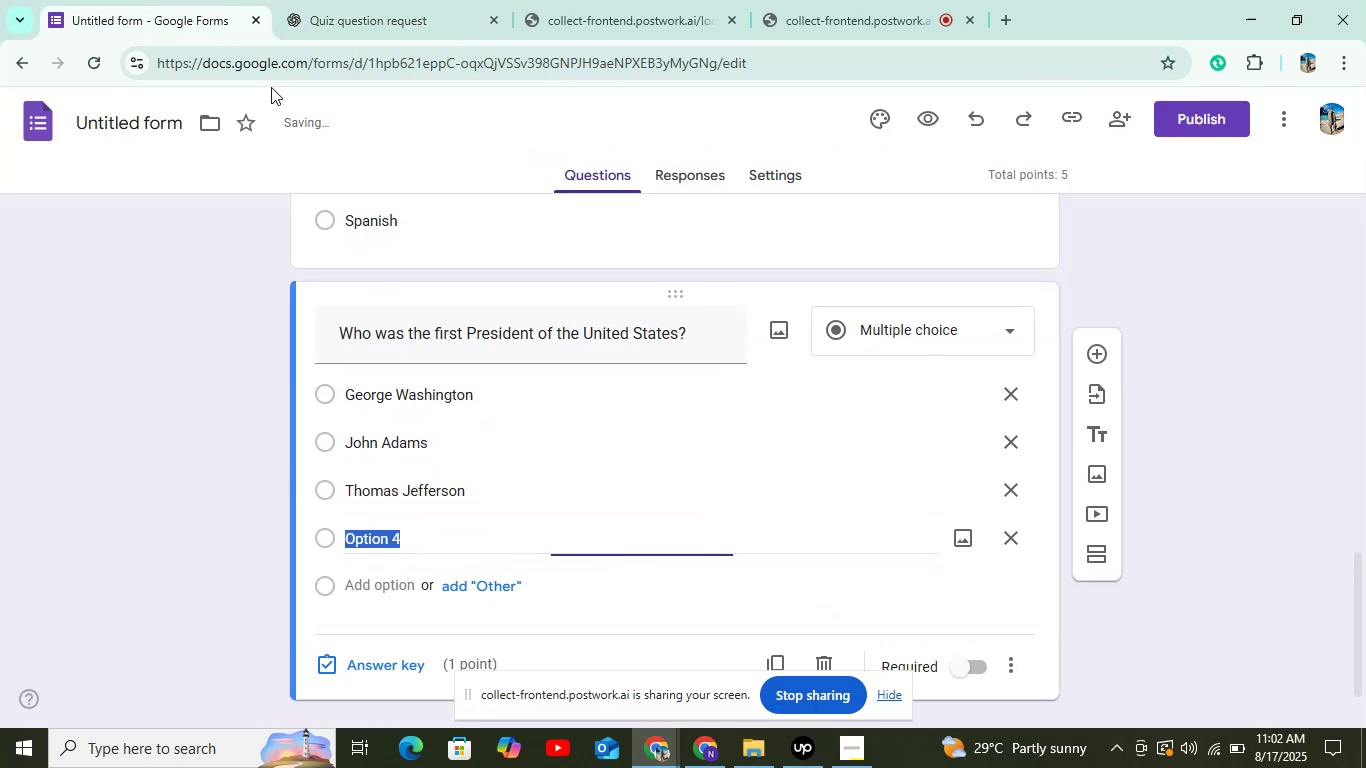 
left_click([271, 87])
 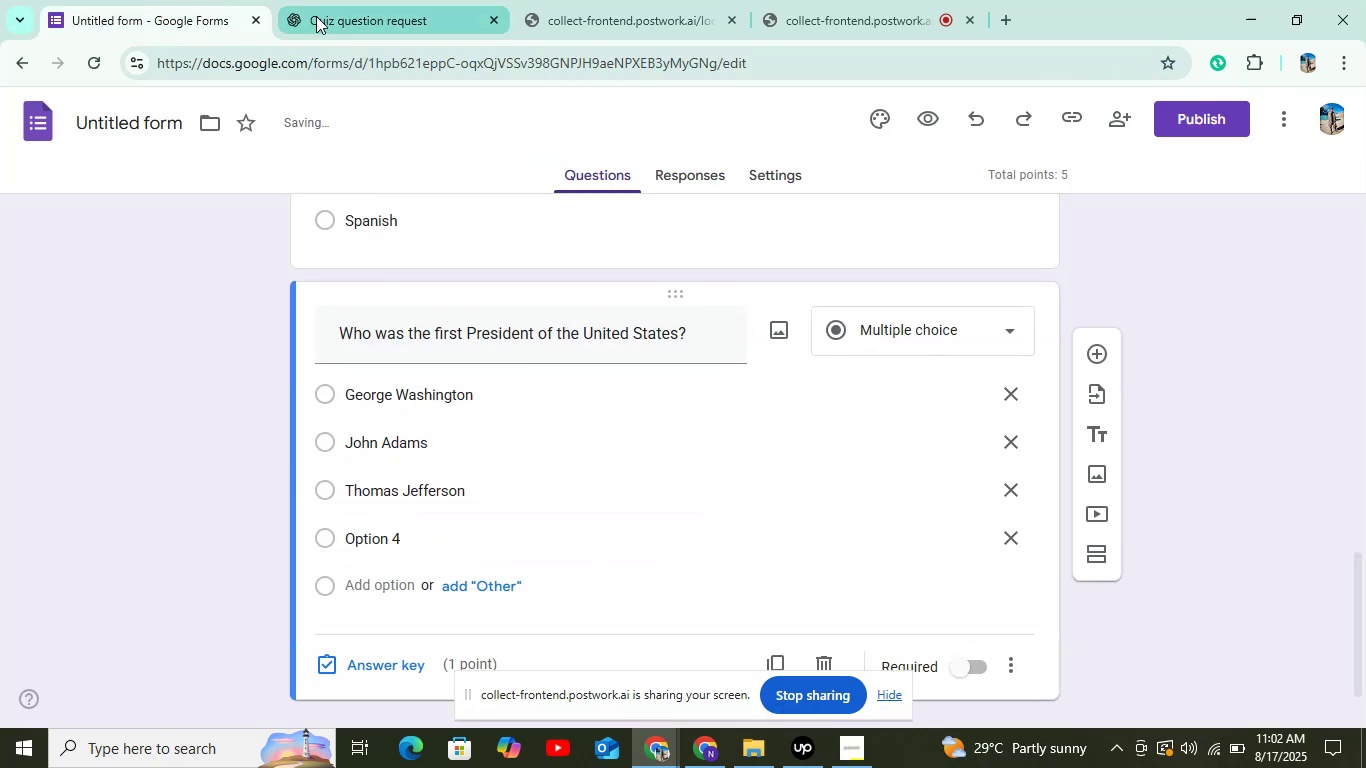 
double_click([316, 16])
 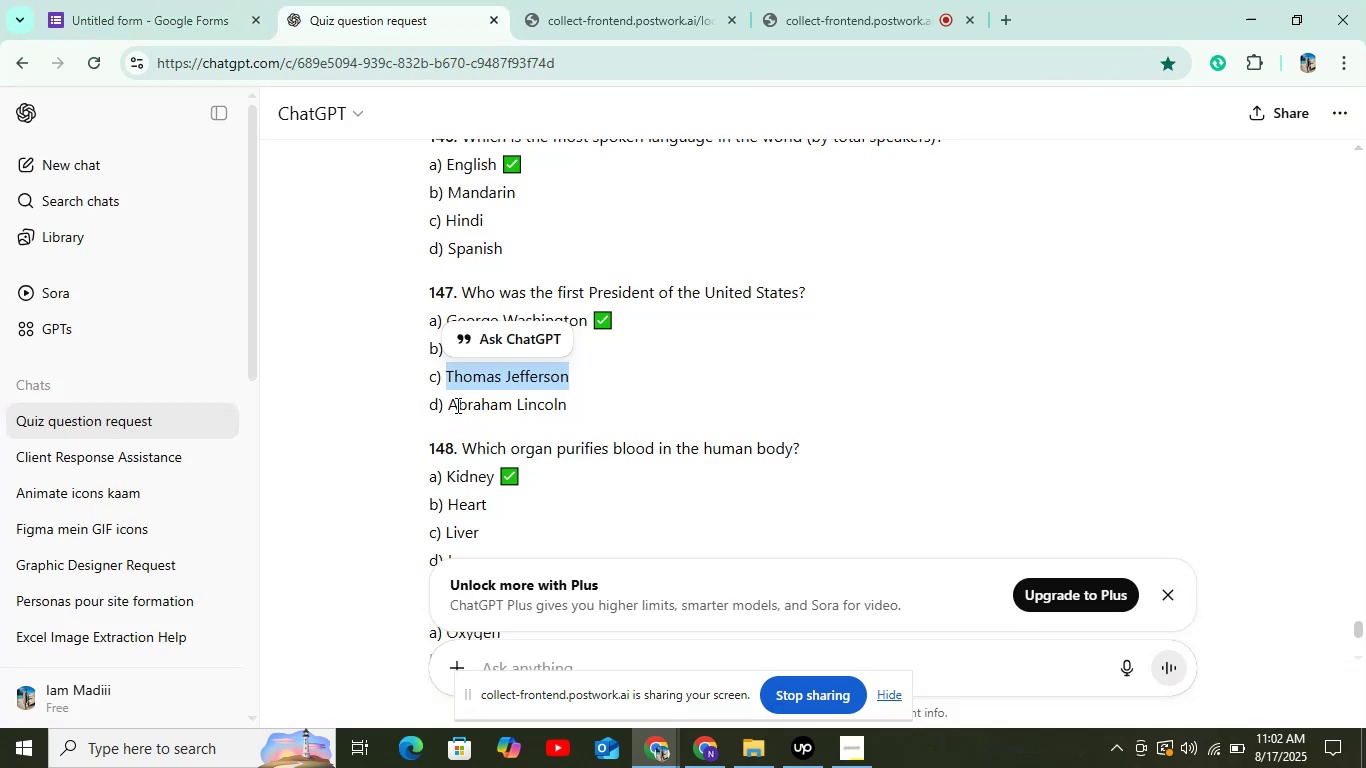 
left_click_drag(start_coordinate=[444, 403], to_coordinate=[647, 394])
 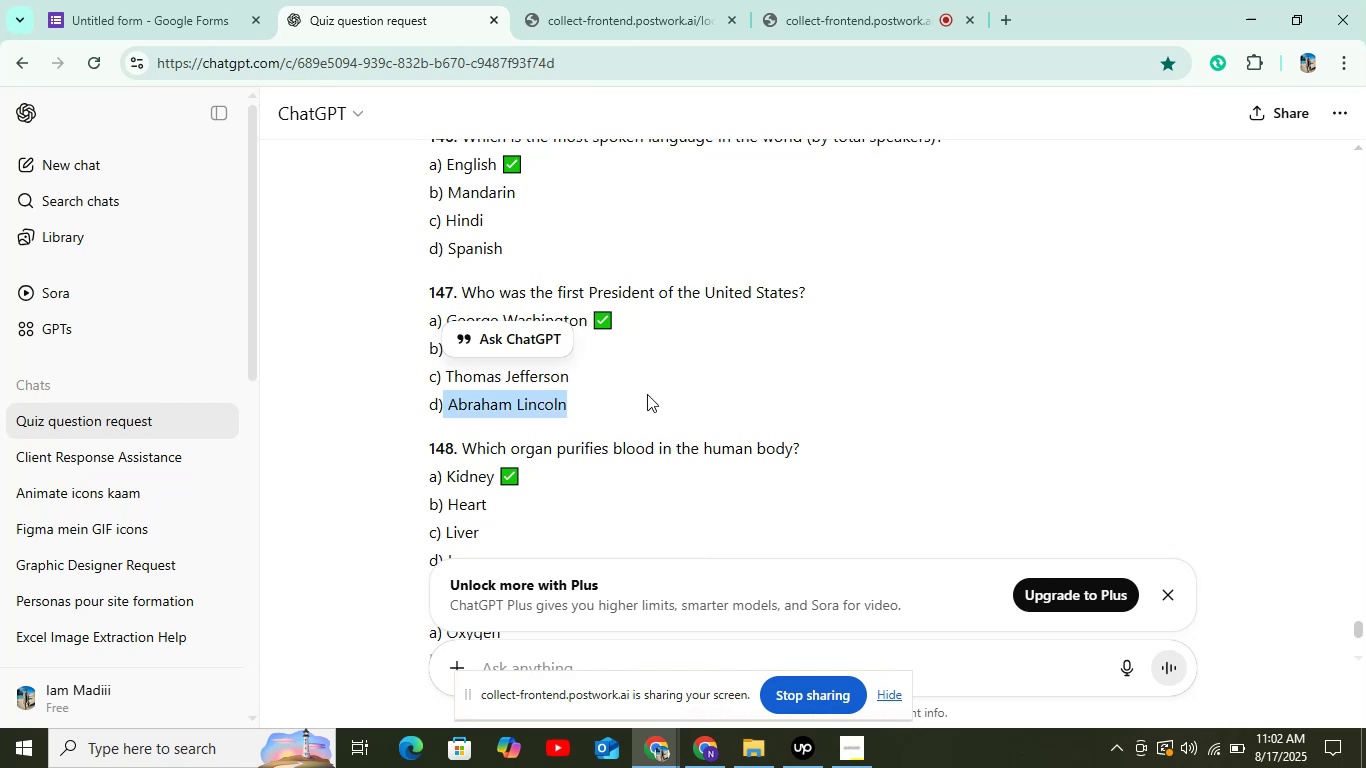 
key(Control+C)
 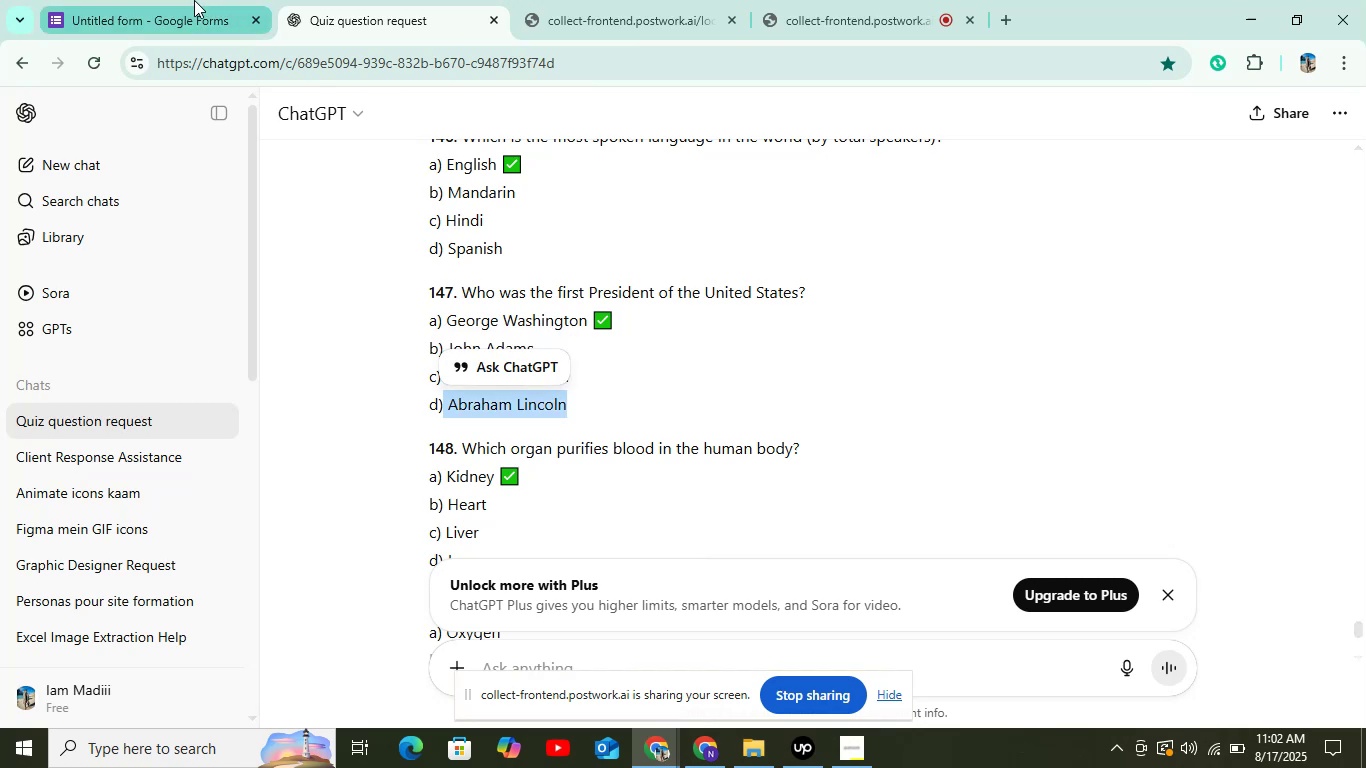 
left_click([194, 0])
 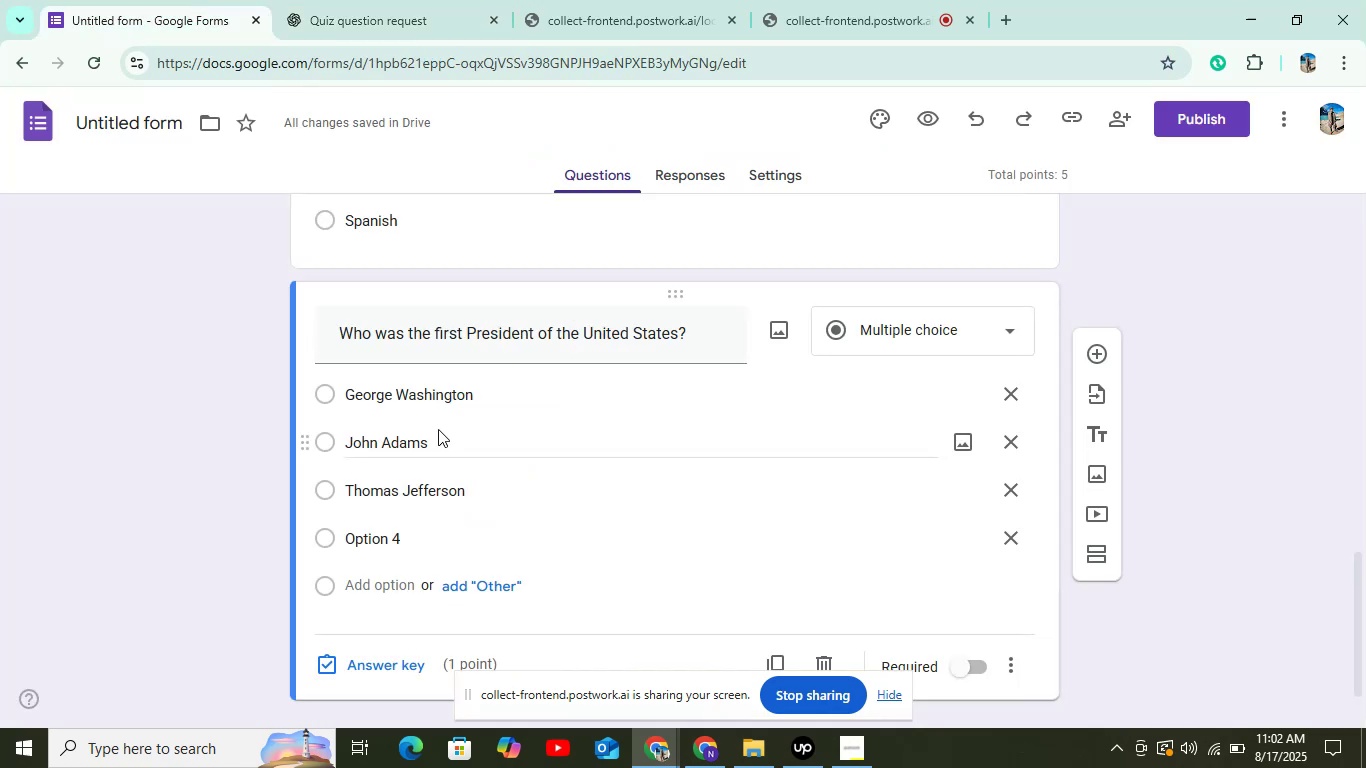 
key(Control+ControlLeft)
 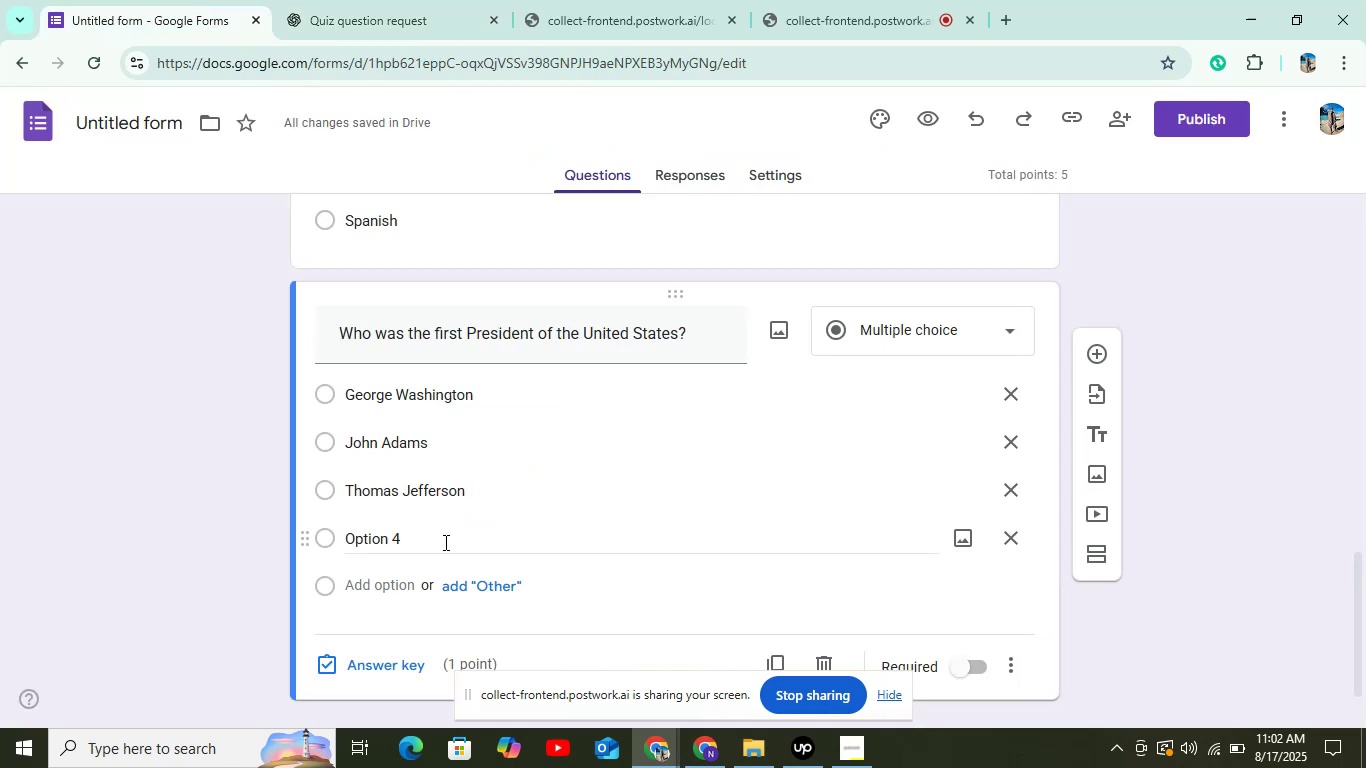 
left_click([444, 543])
 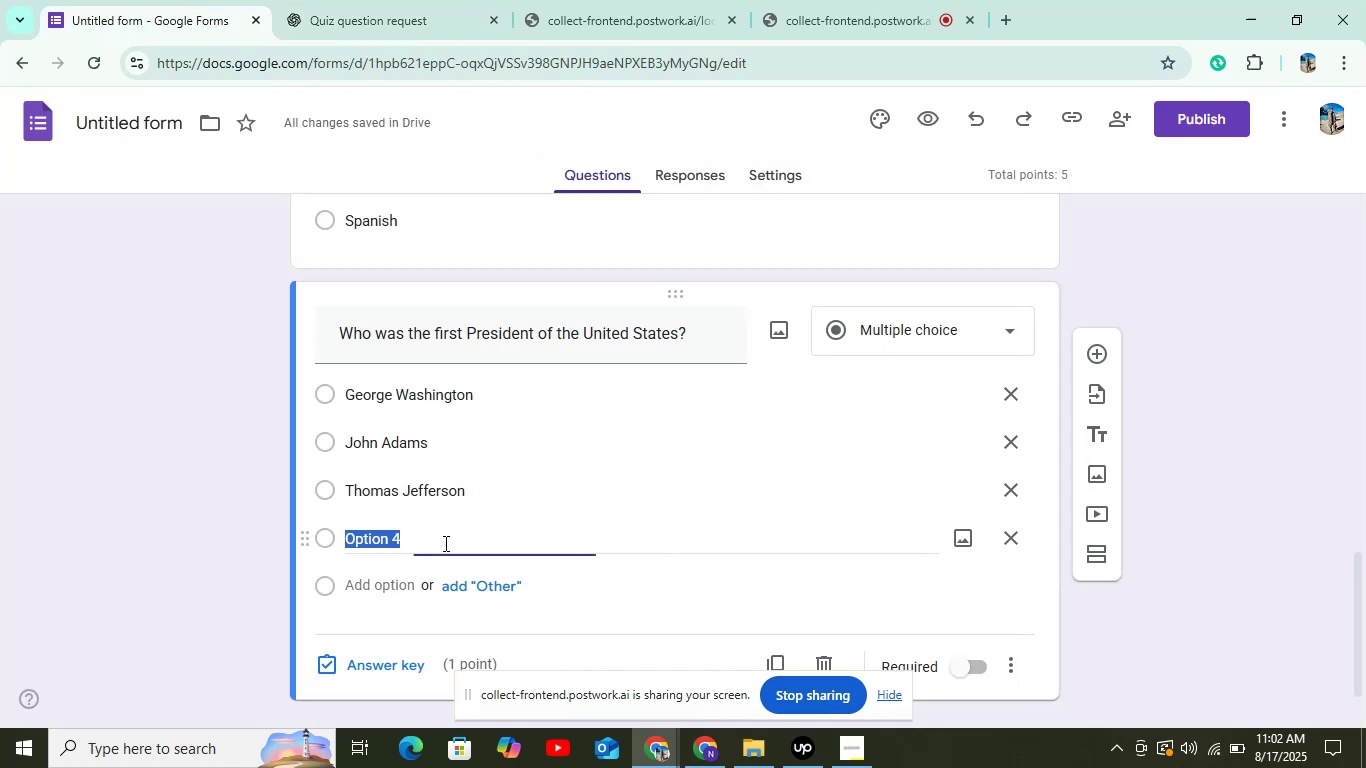 
key(Control+V)
 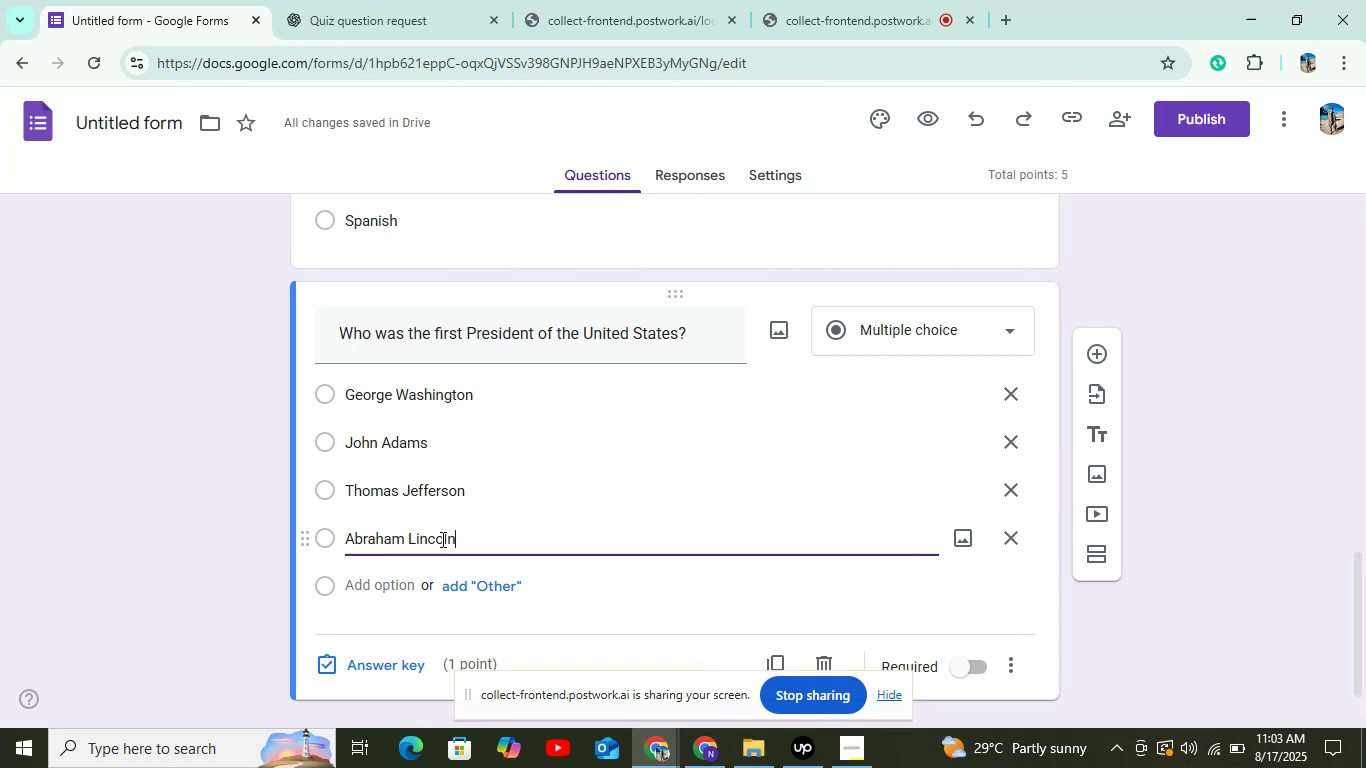 
wait(39.15)
 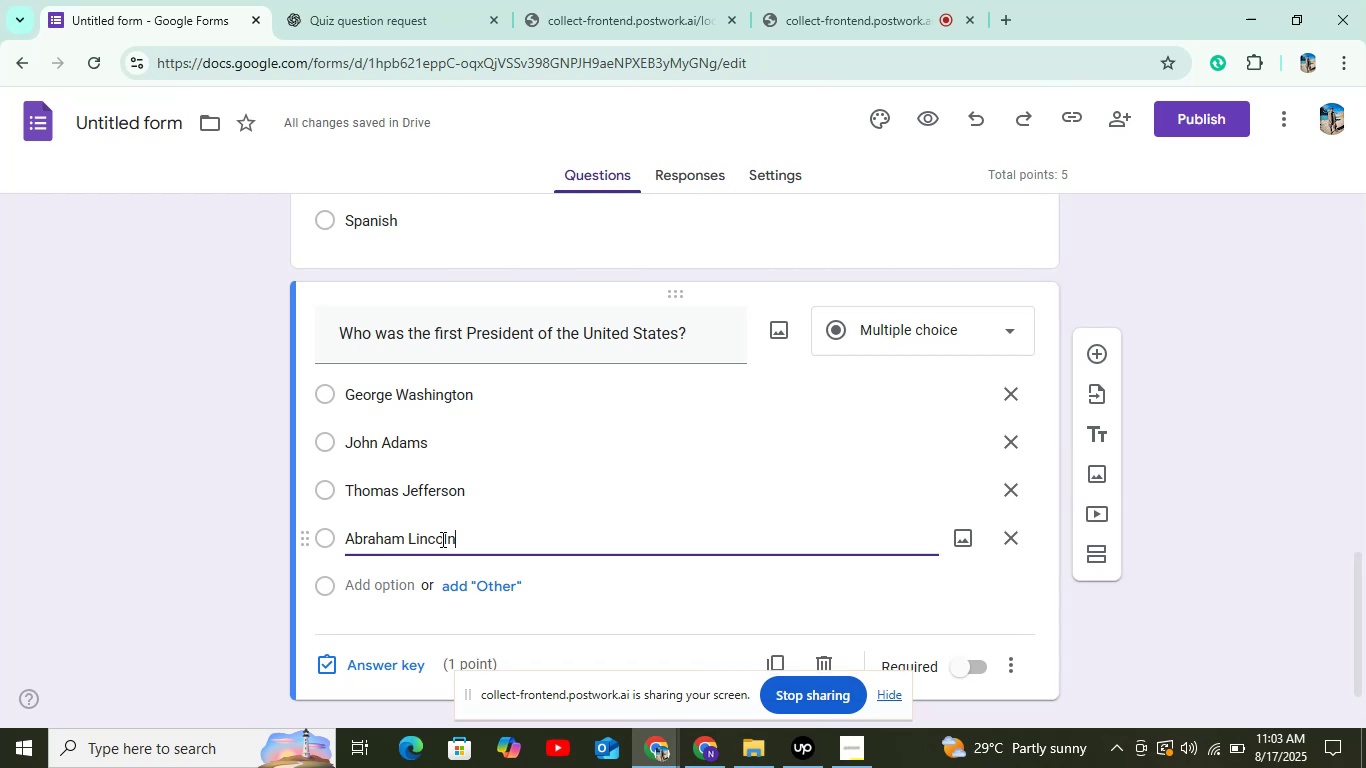 
left_click([1171, 109])
 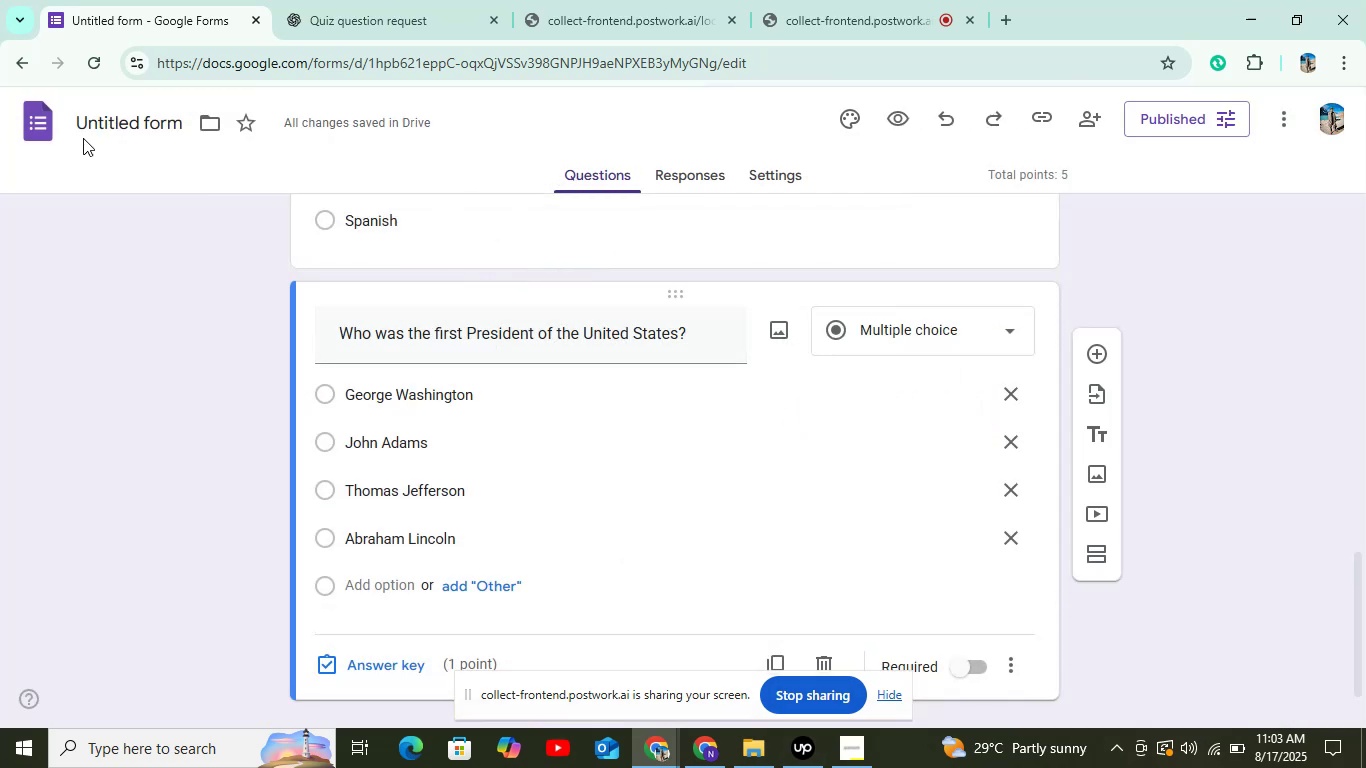 
left_click([38, 106])
 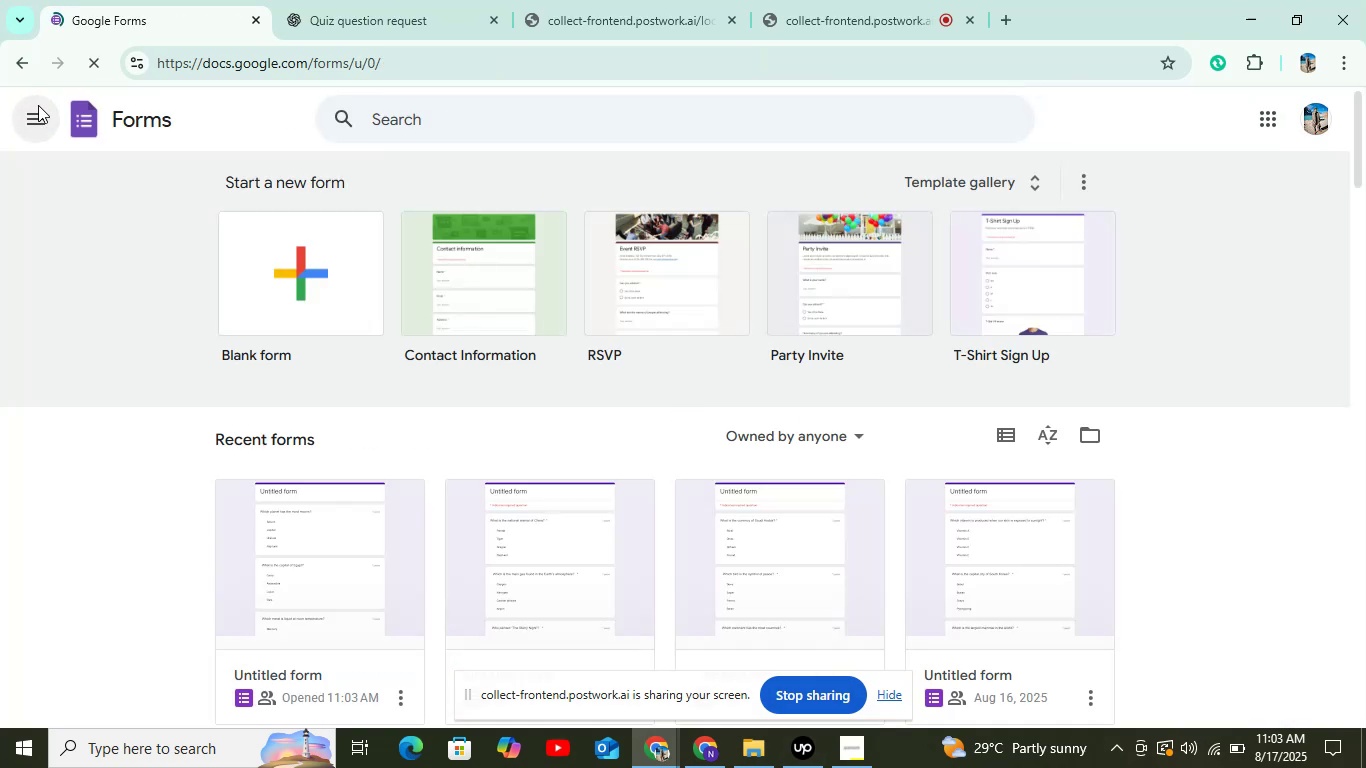 
wait(5.88)
 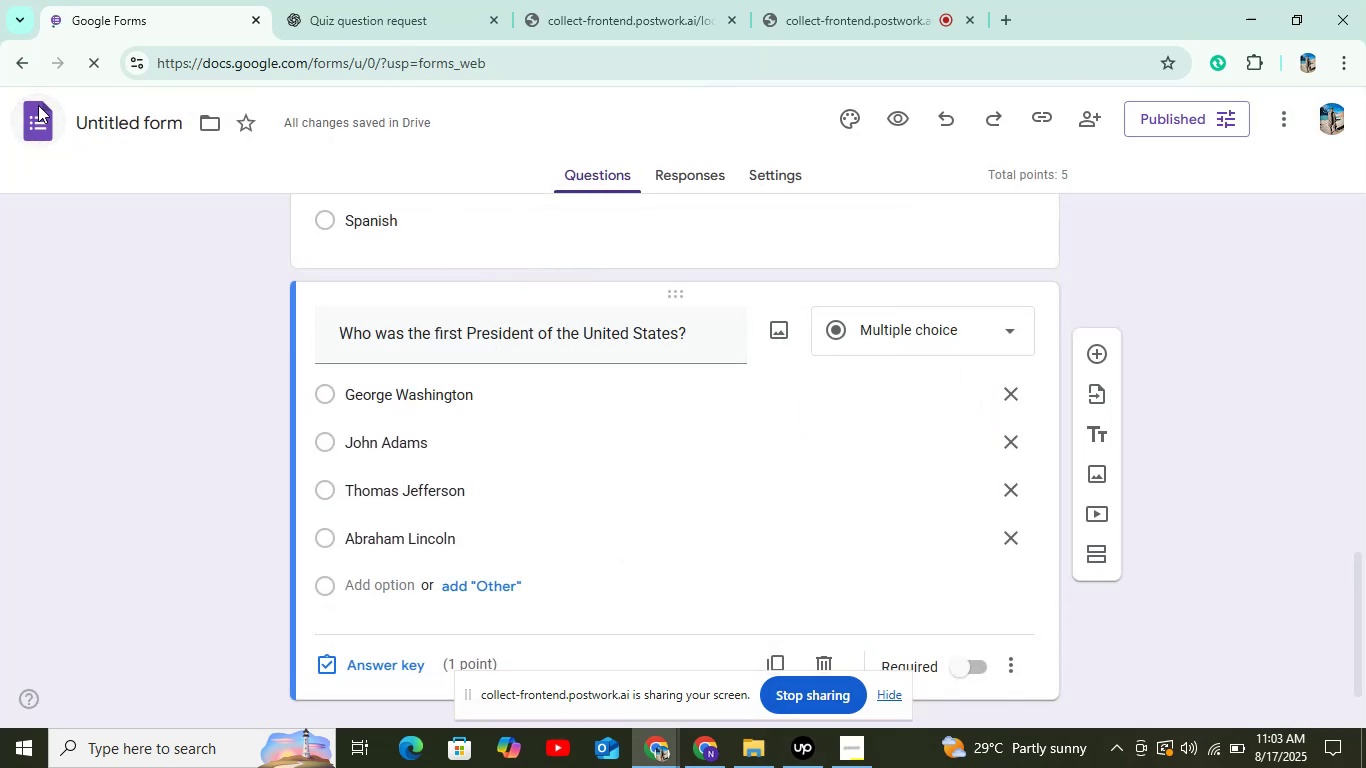 
left_click([309, 235])
 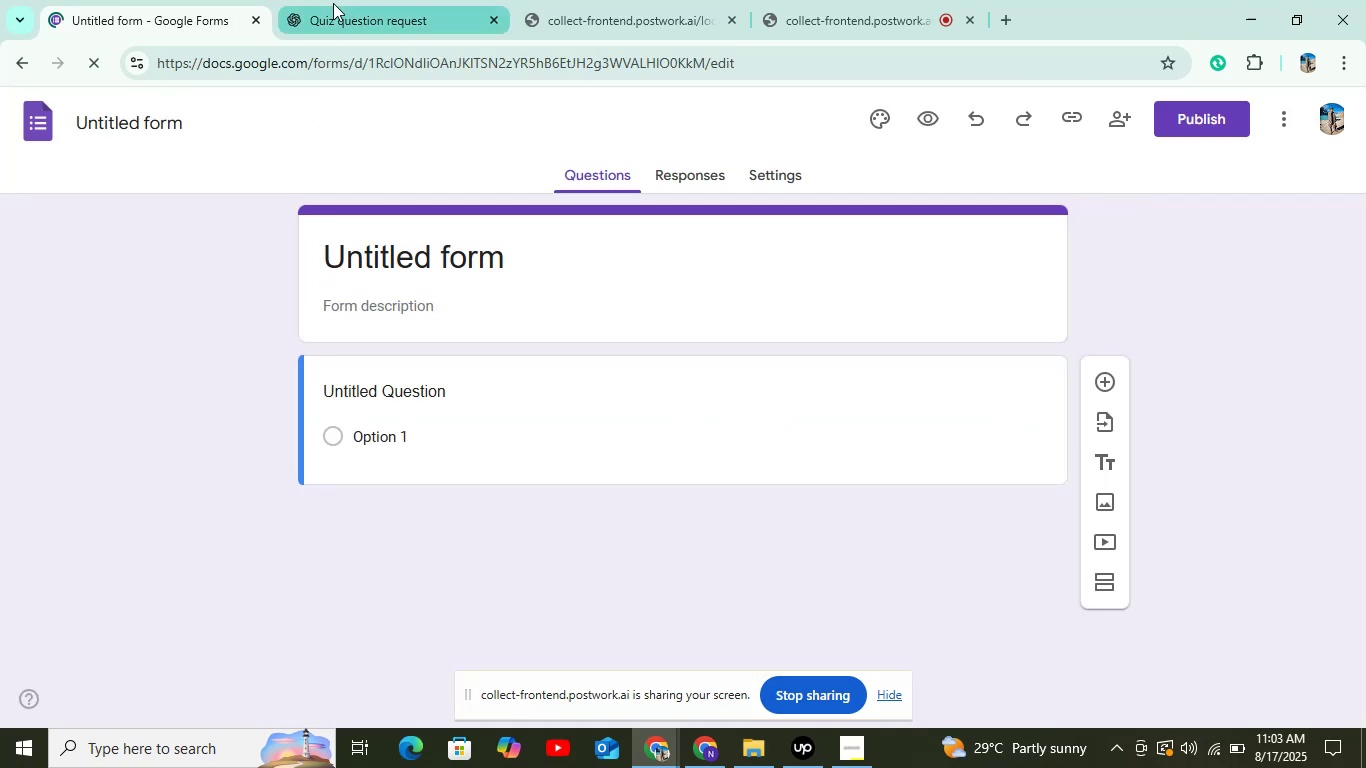 
left_click([333, 3])
 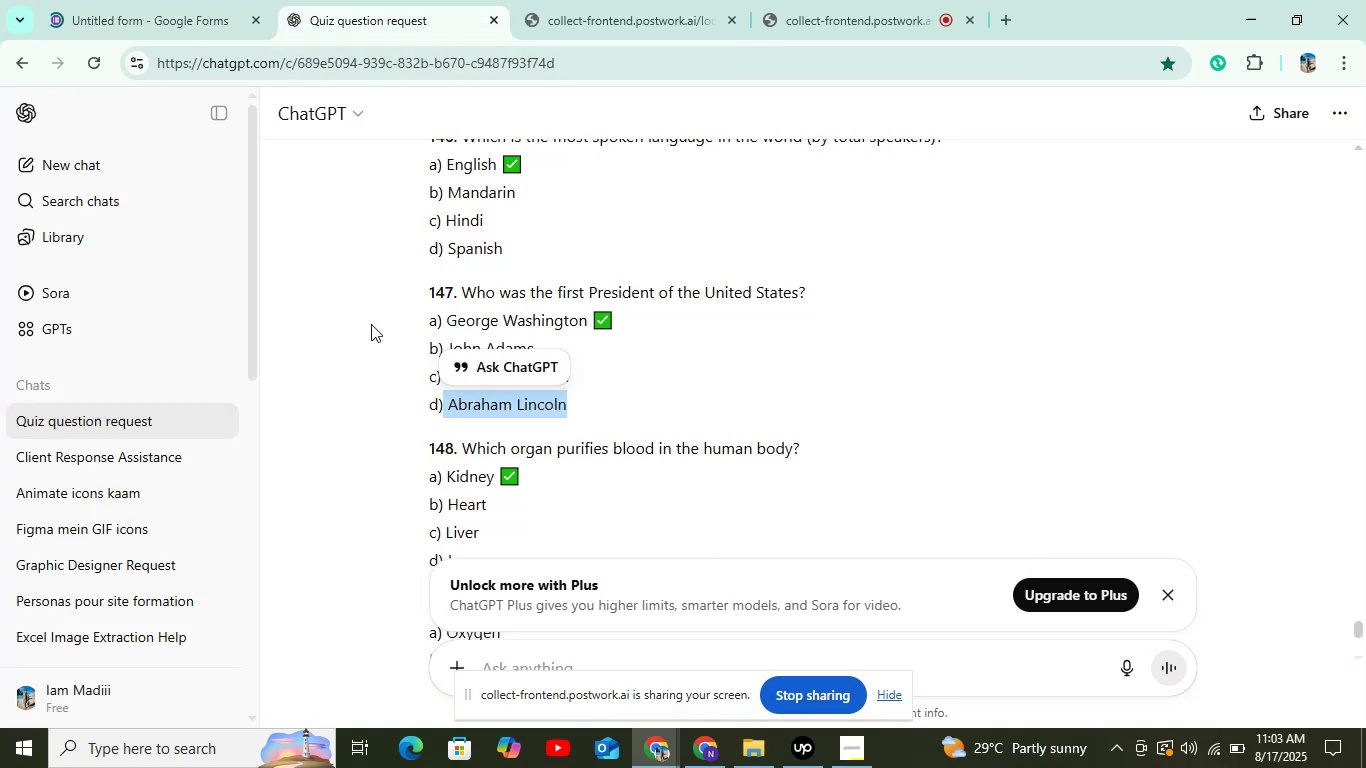 
scroll: coordinate [474, 321], scroll_direction: down, amount: 3.0
 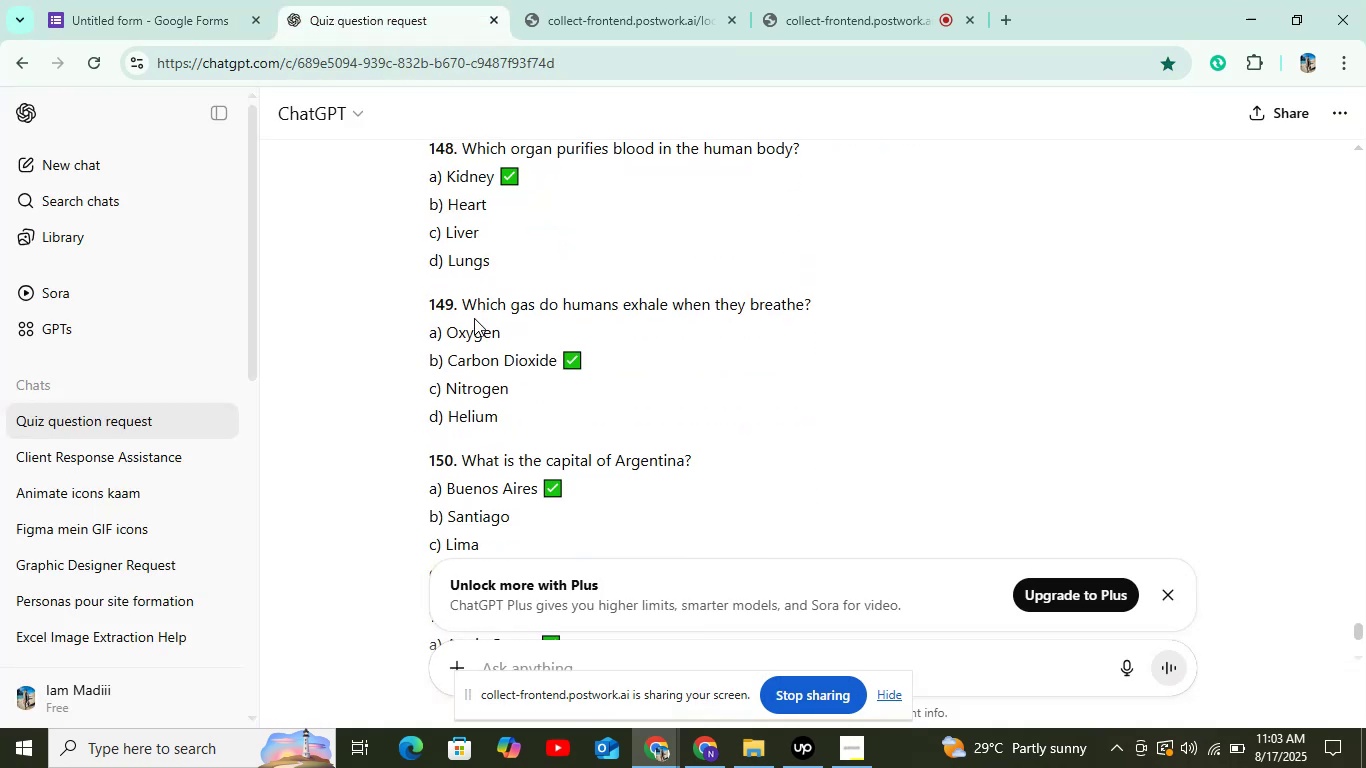 
scroll: coordinate [474, 318], scroll_direction: up, amount: 1.0
 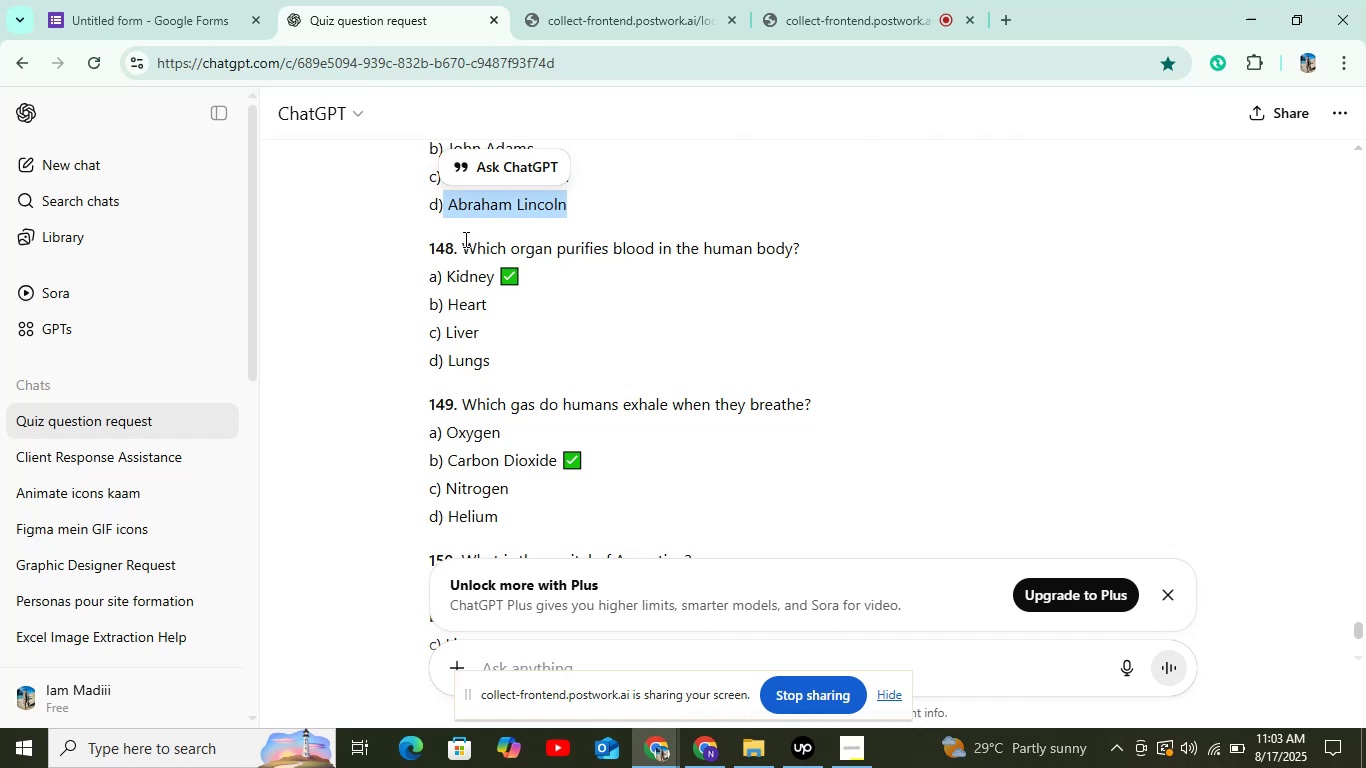 
left_click_drag(start_coordinate=[464, 246], to_coordinate=[972, 221])
 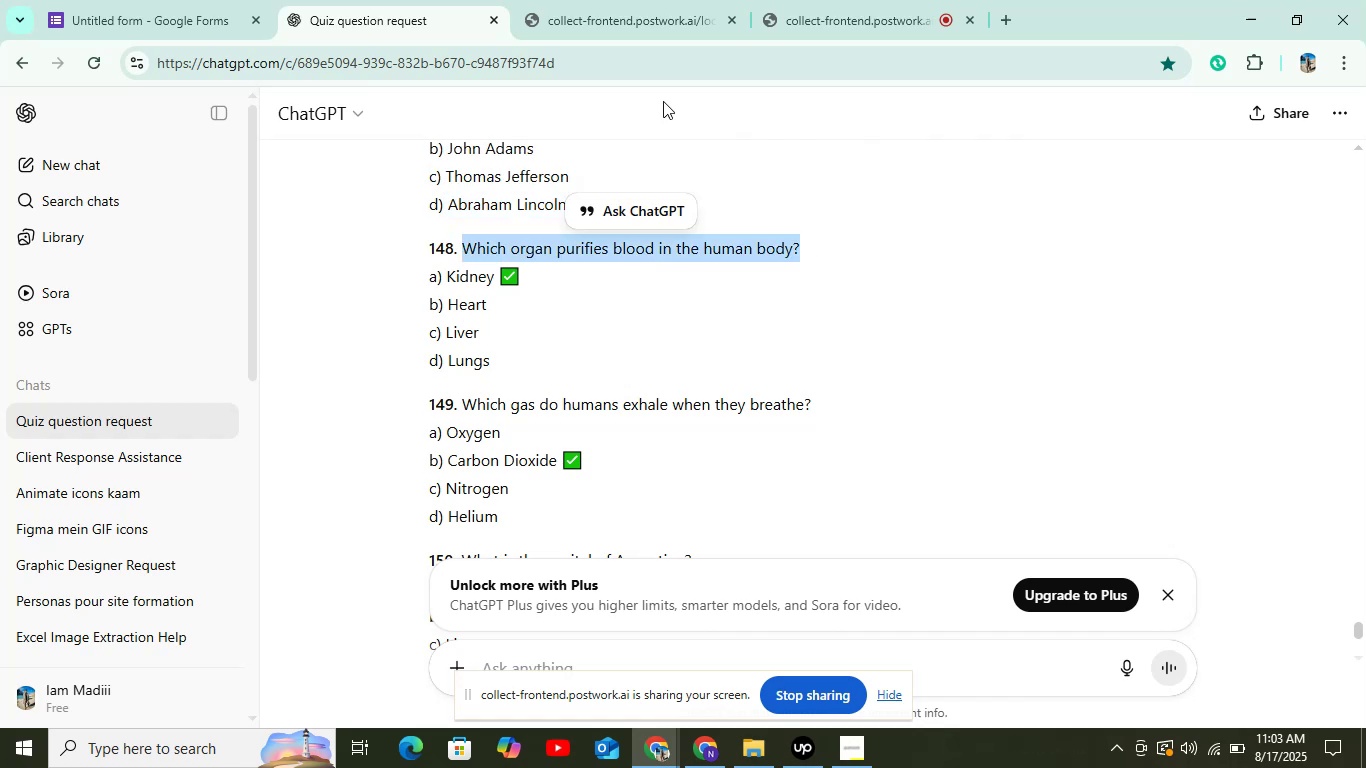 
key(Control+C)
 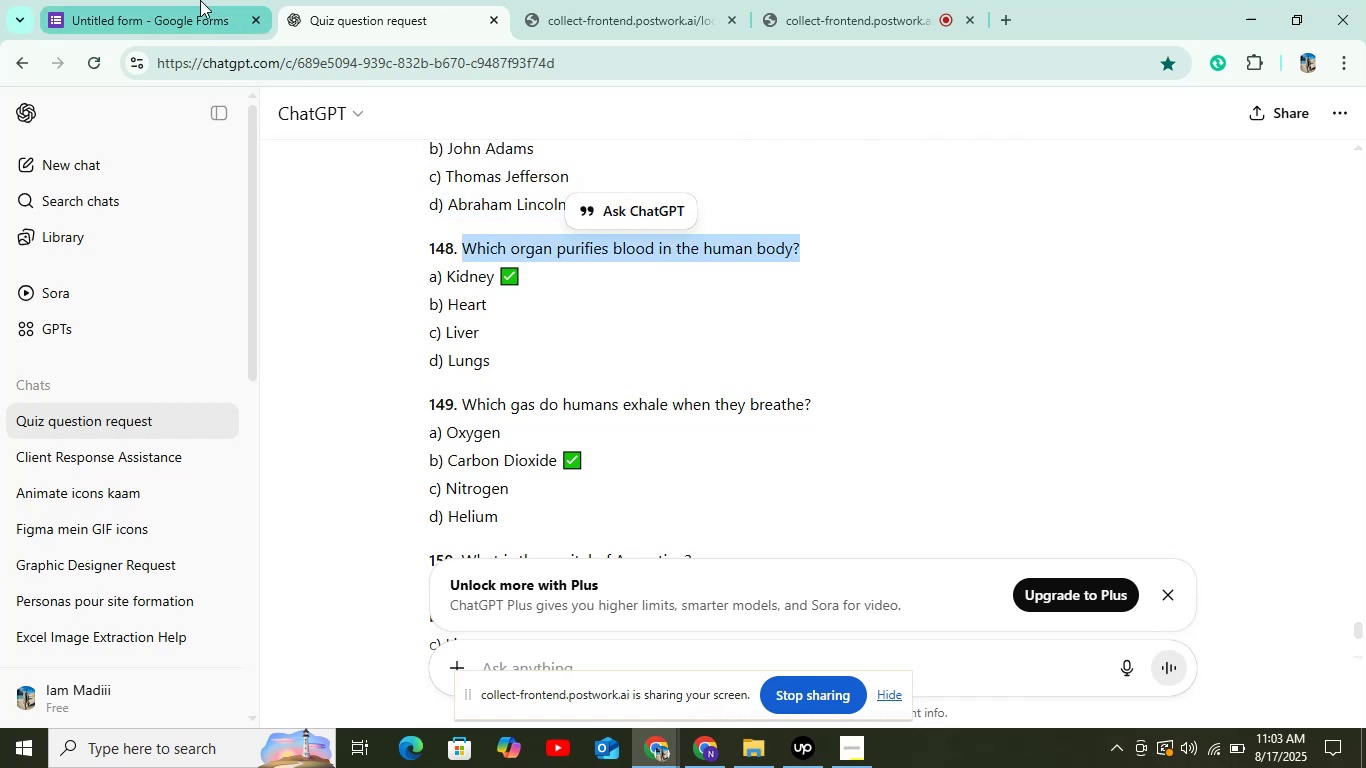 
left_click([199, 0])
 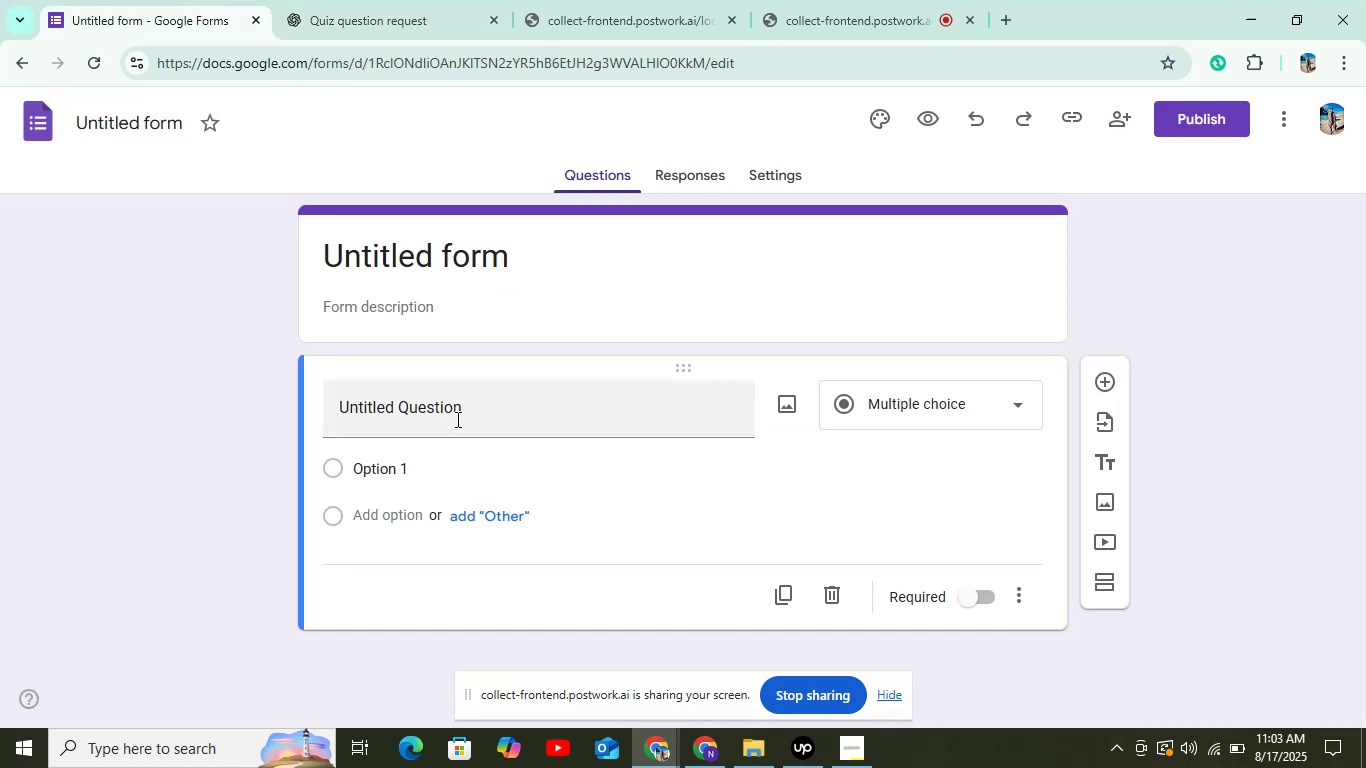 
left_click([461, 411])
 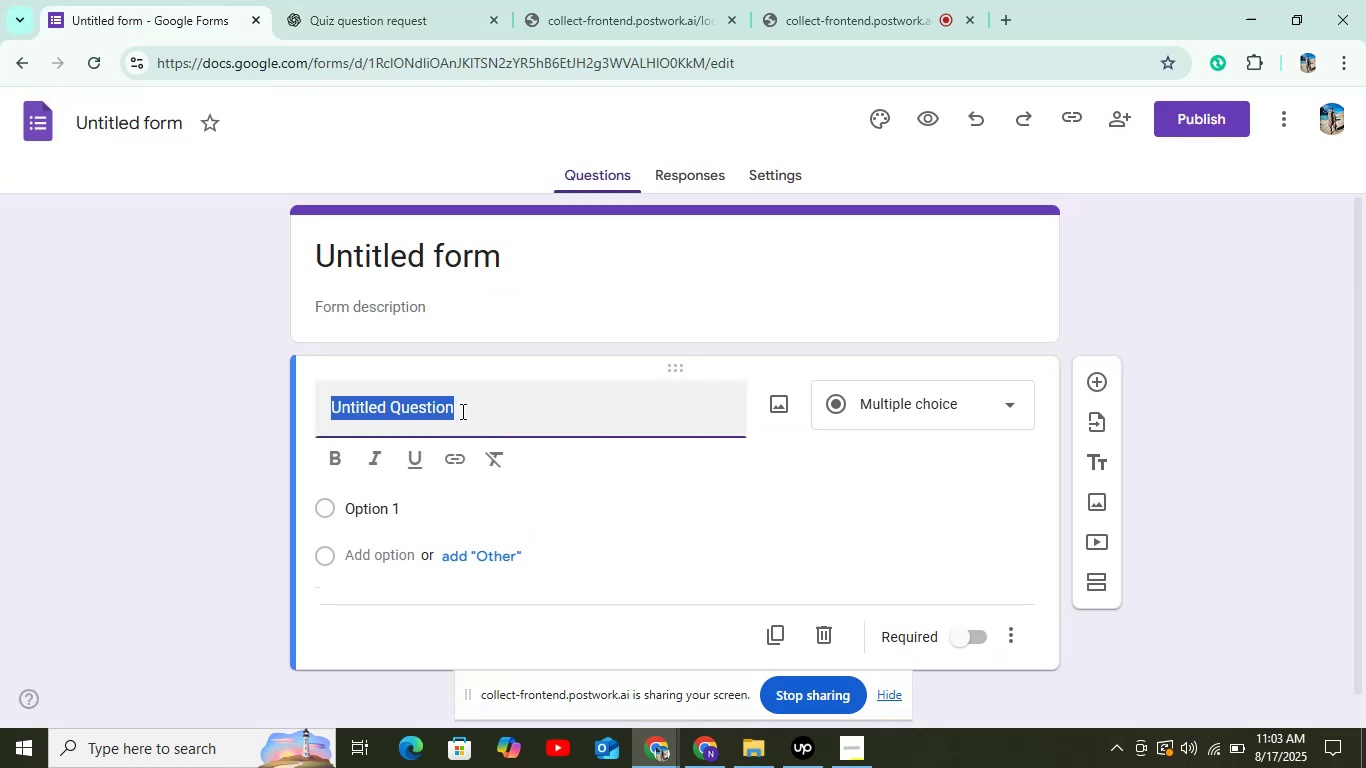 
key(Control+V)
 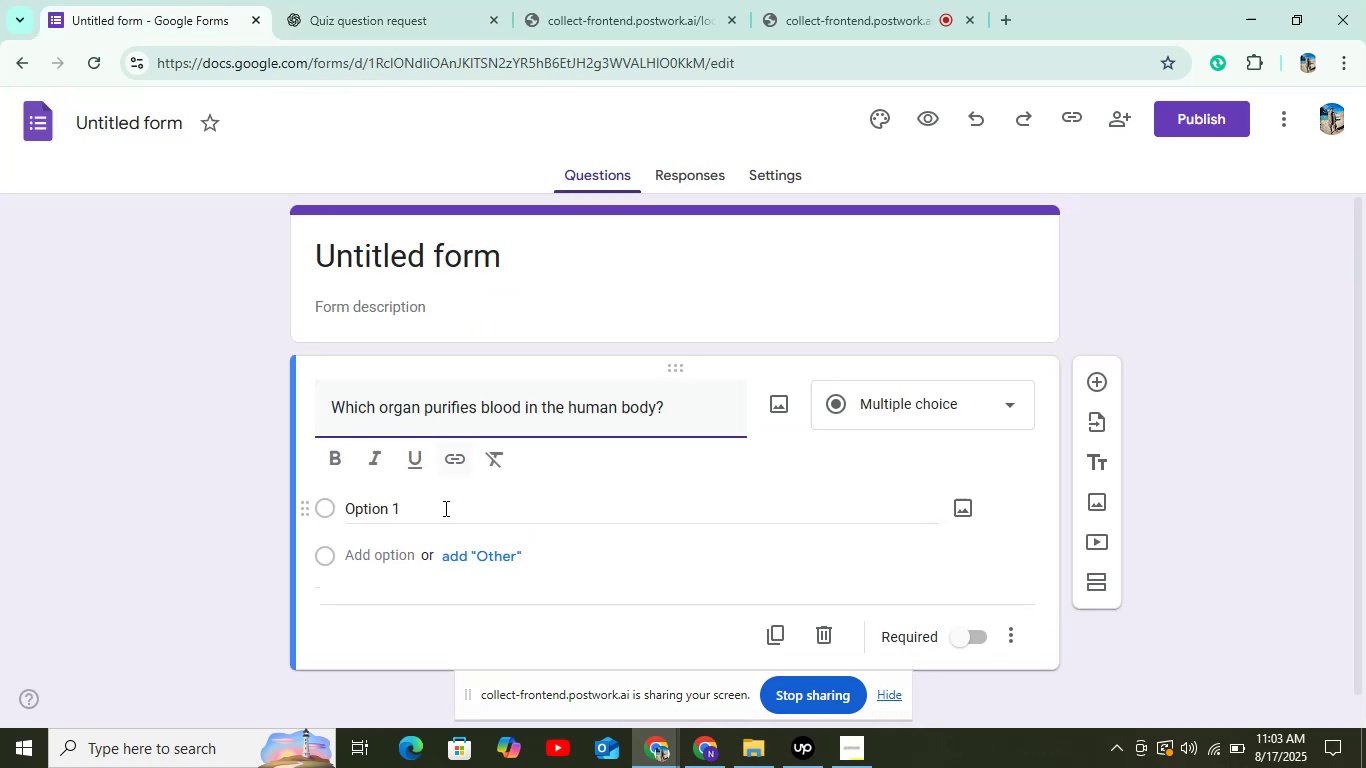 
left_click([444, 508])
 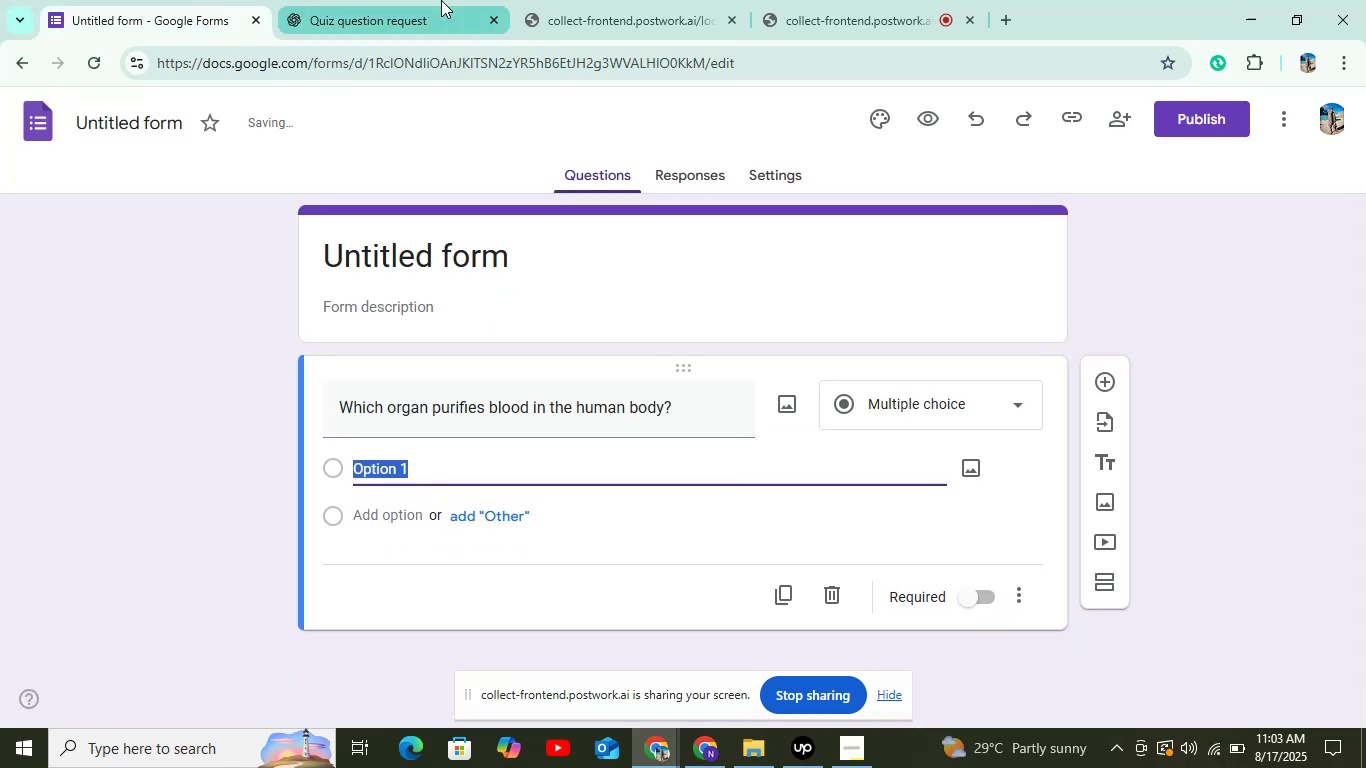 
left_click([441, 0])
 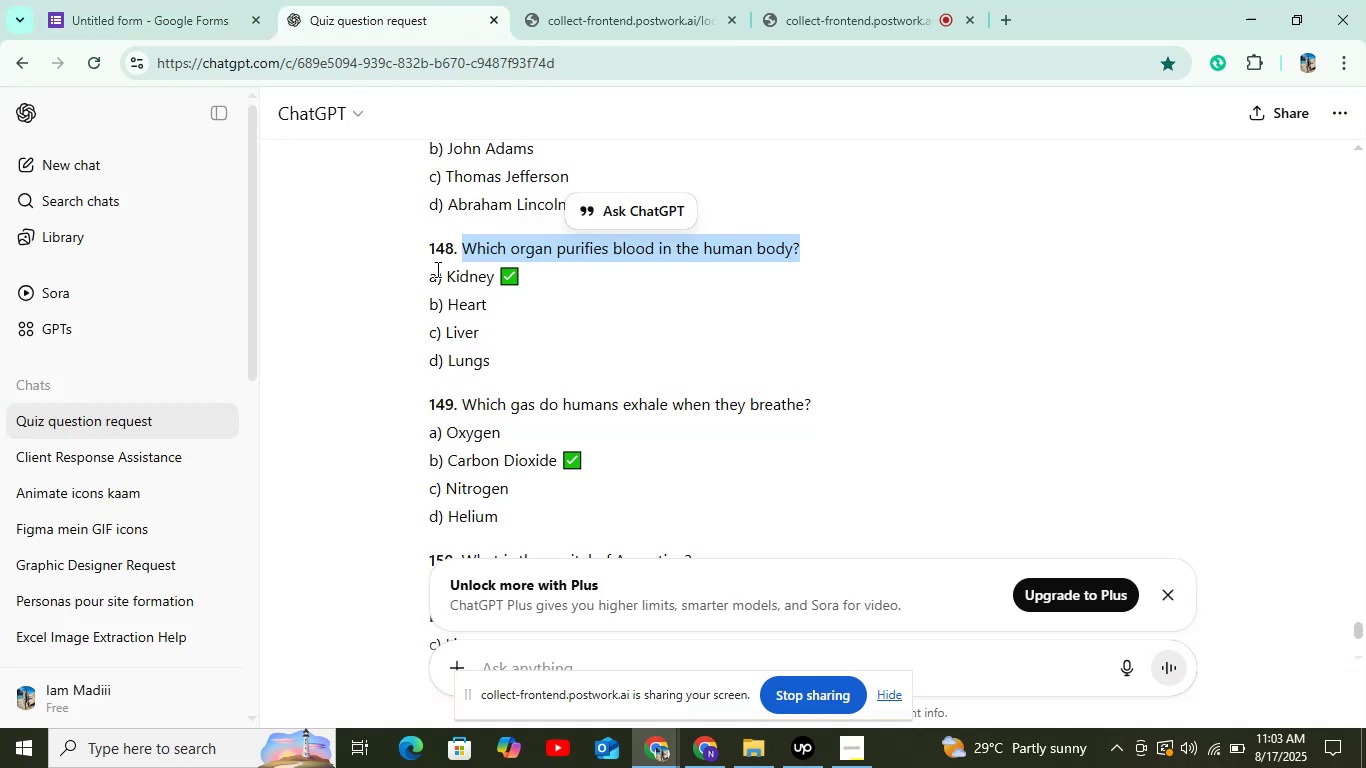 
double_click([464, 277])
 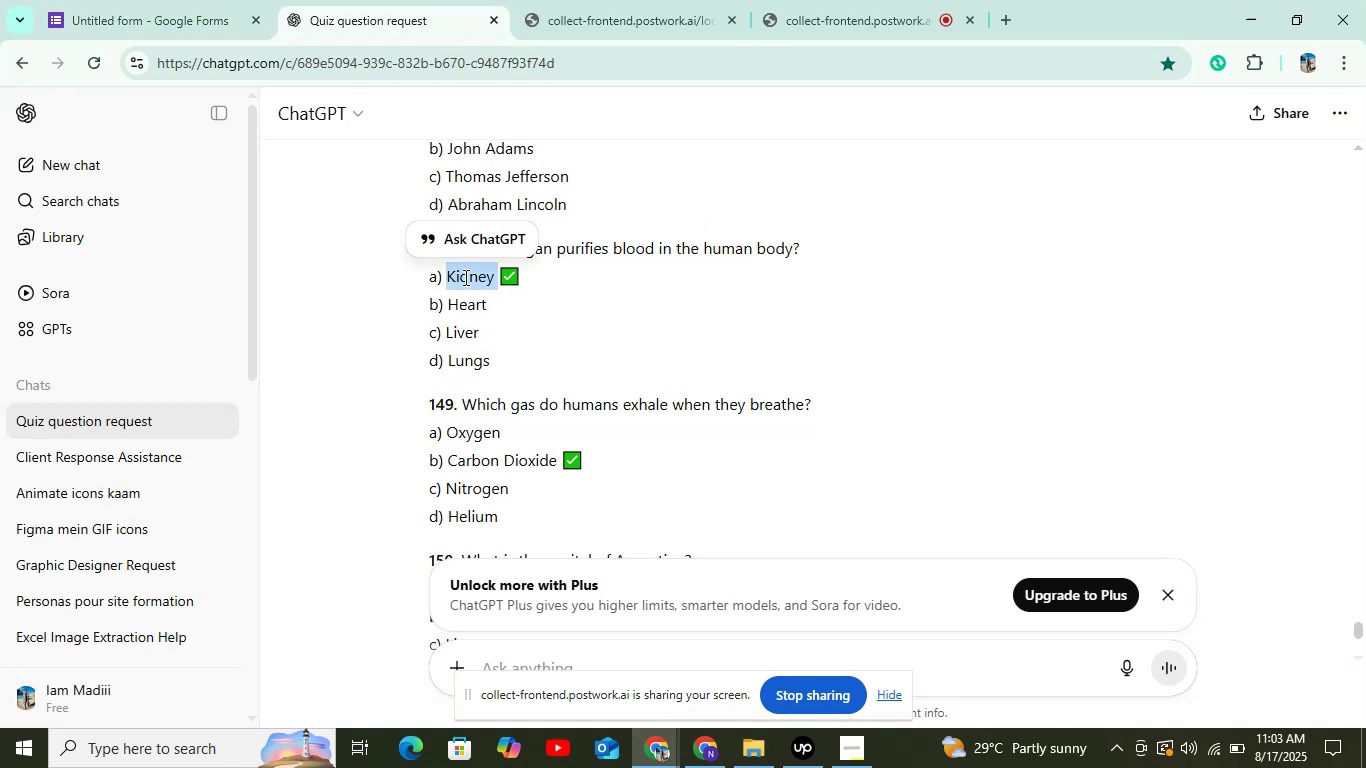 
key(Control+C)
 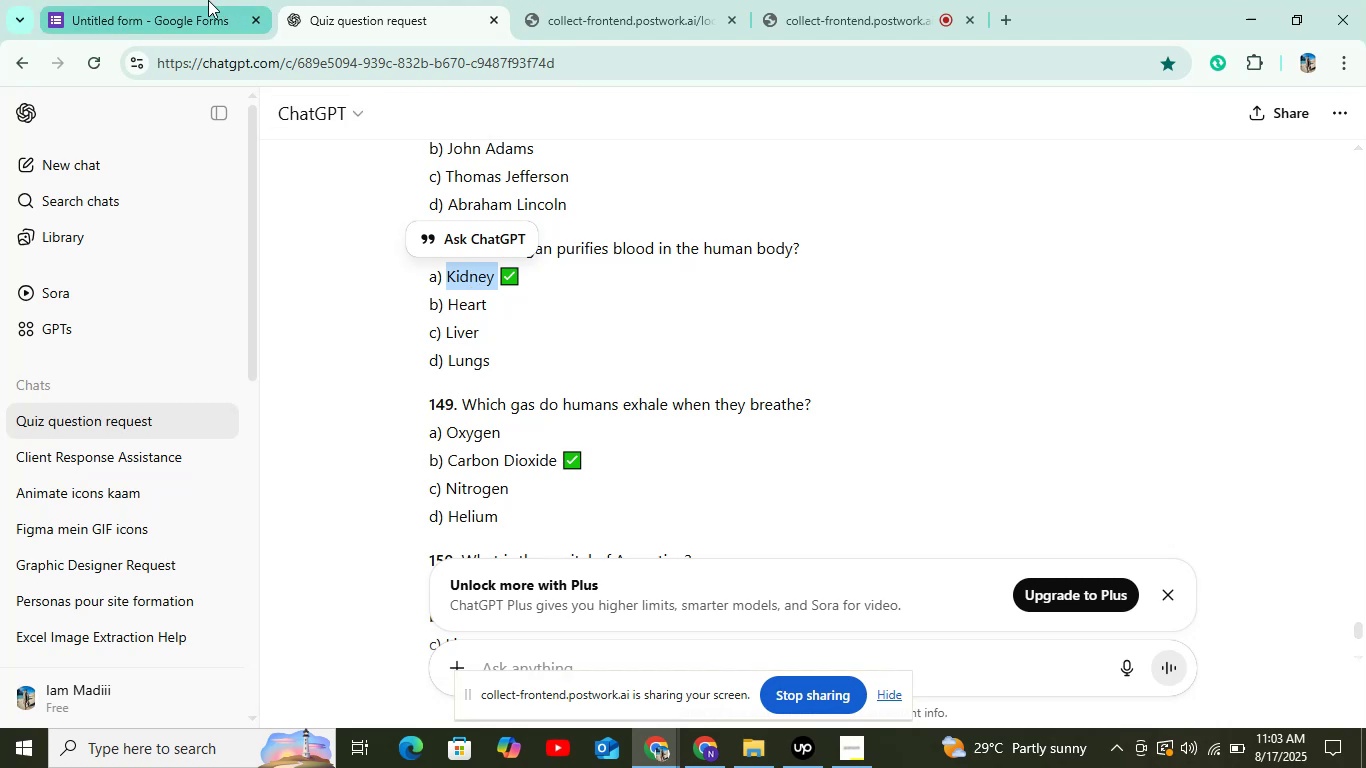 
left_click([205, 2])
 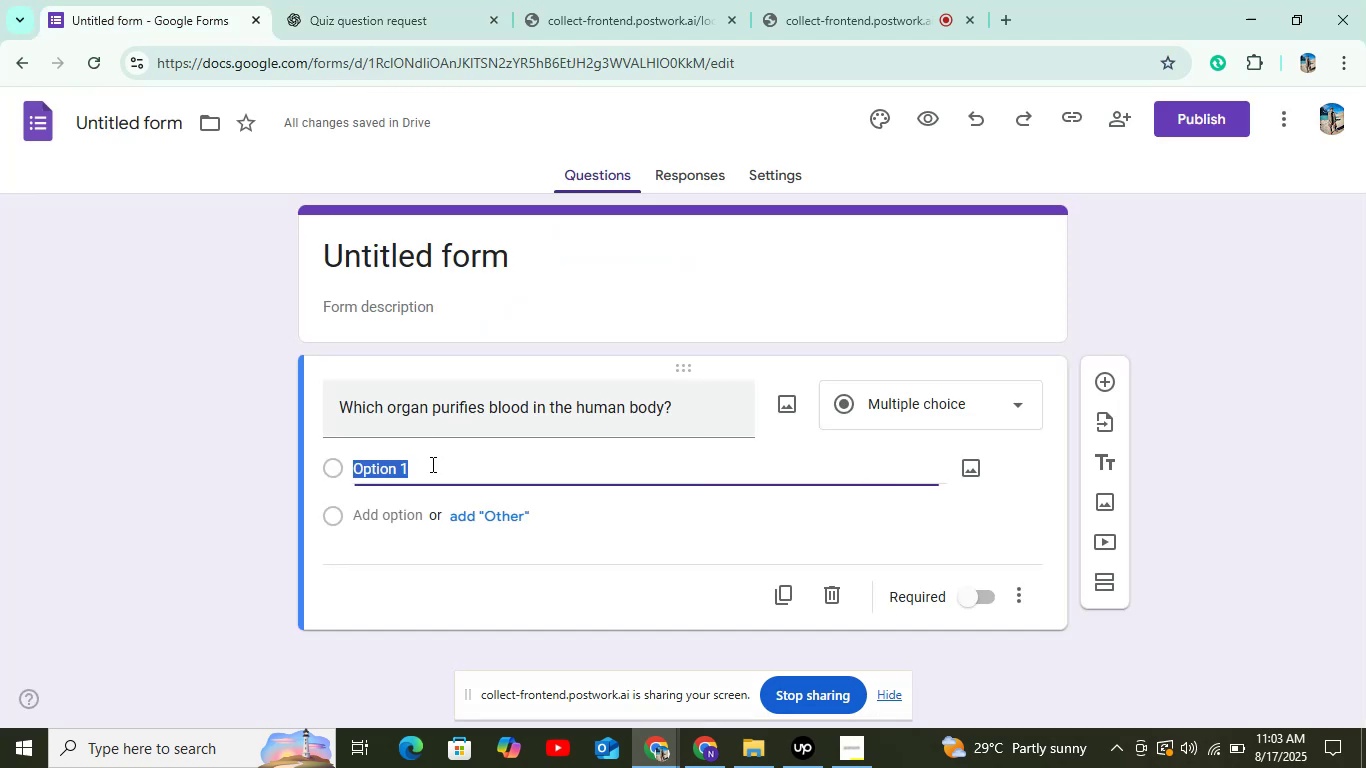 
key(Control+V)
 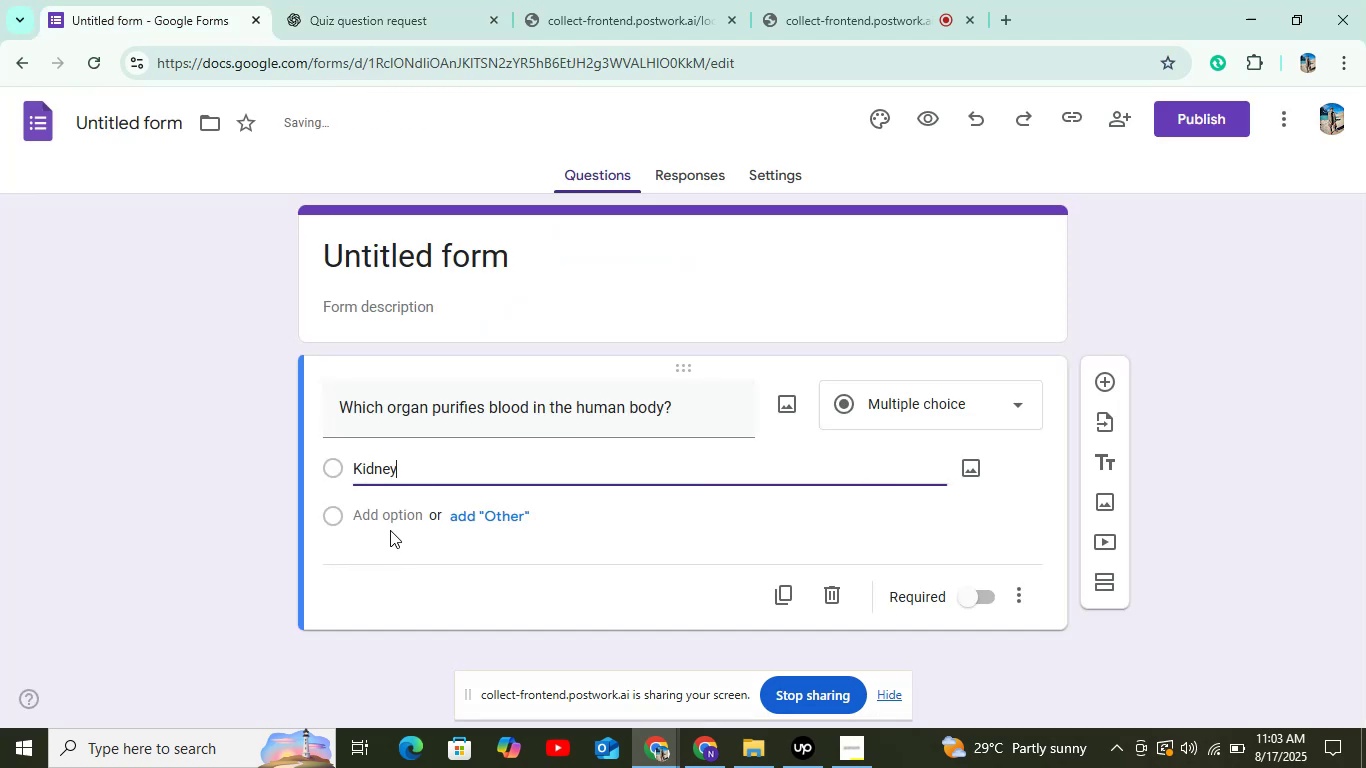 
left_click([389, 528])
 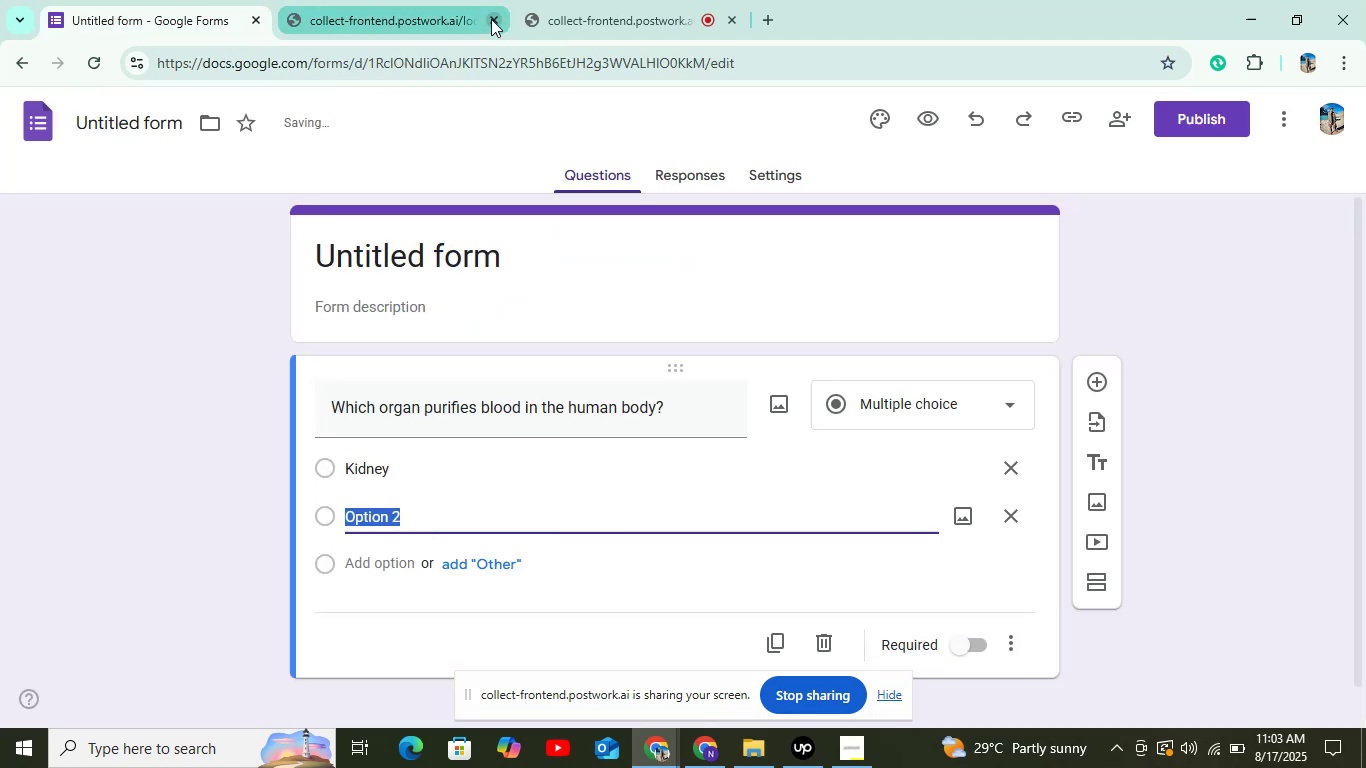 
left_click([760, 16])
 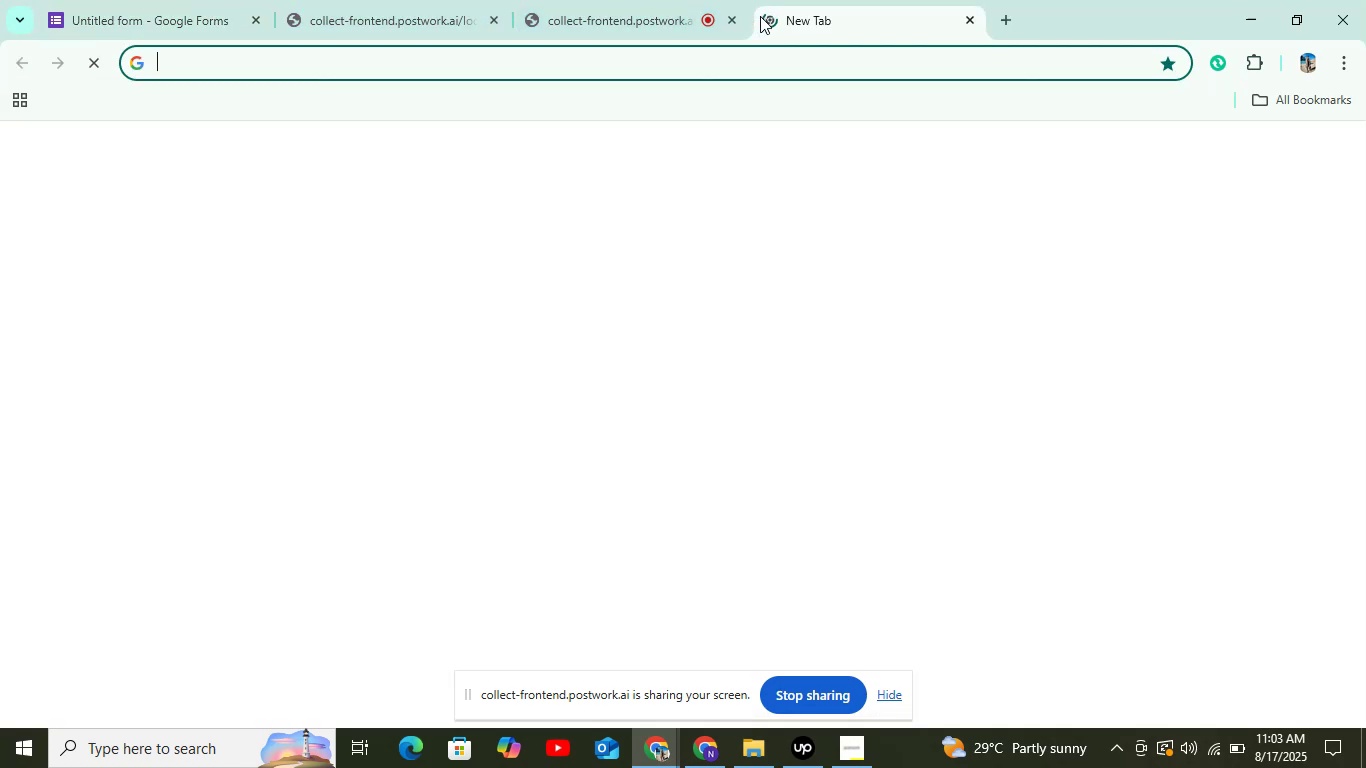 
type(ch)
 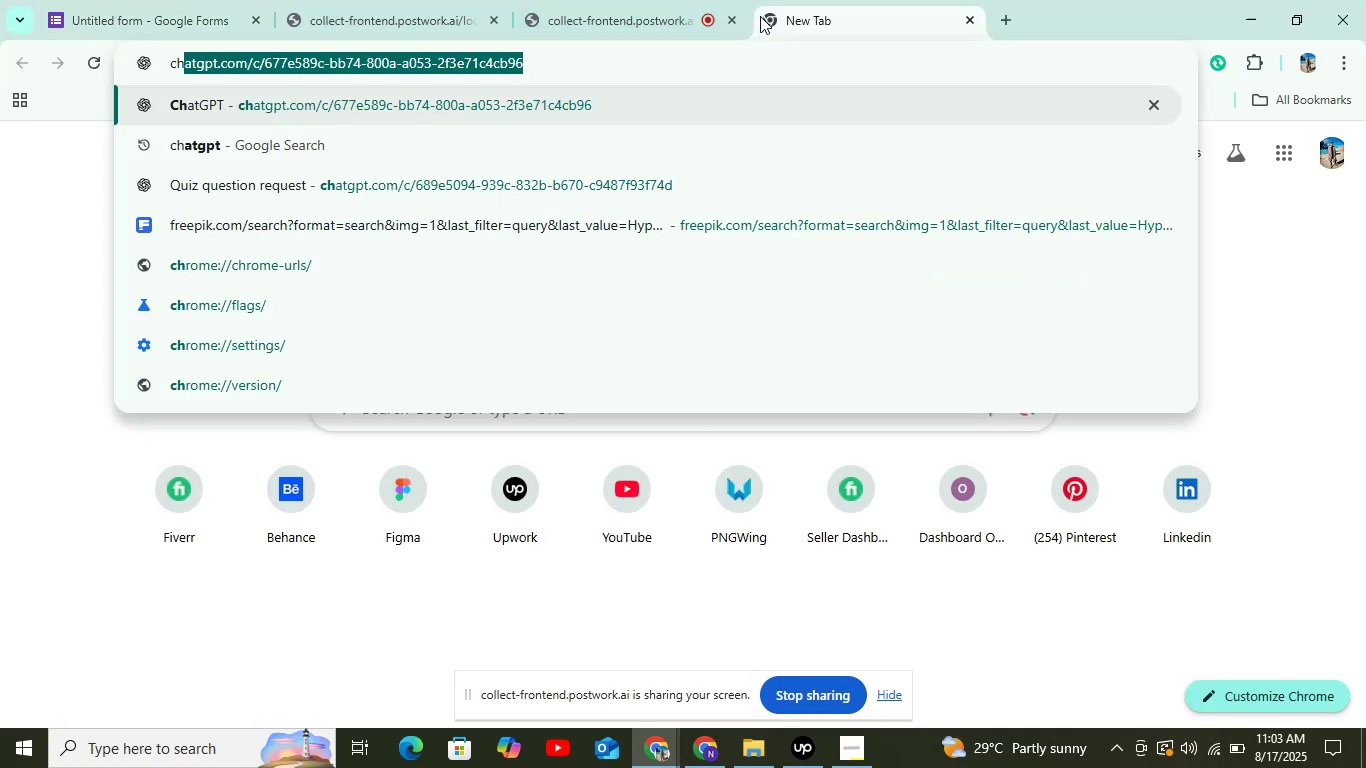 
key(Enter)
 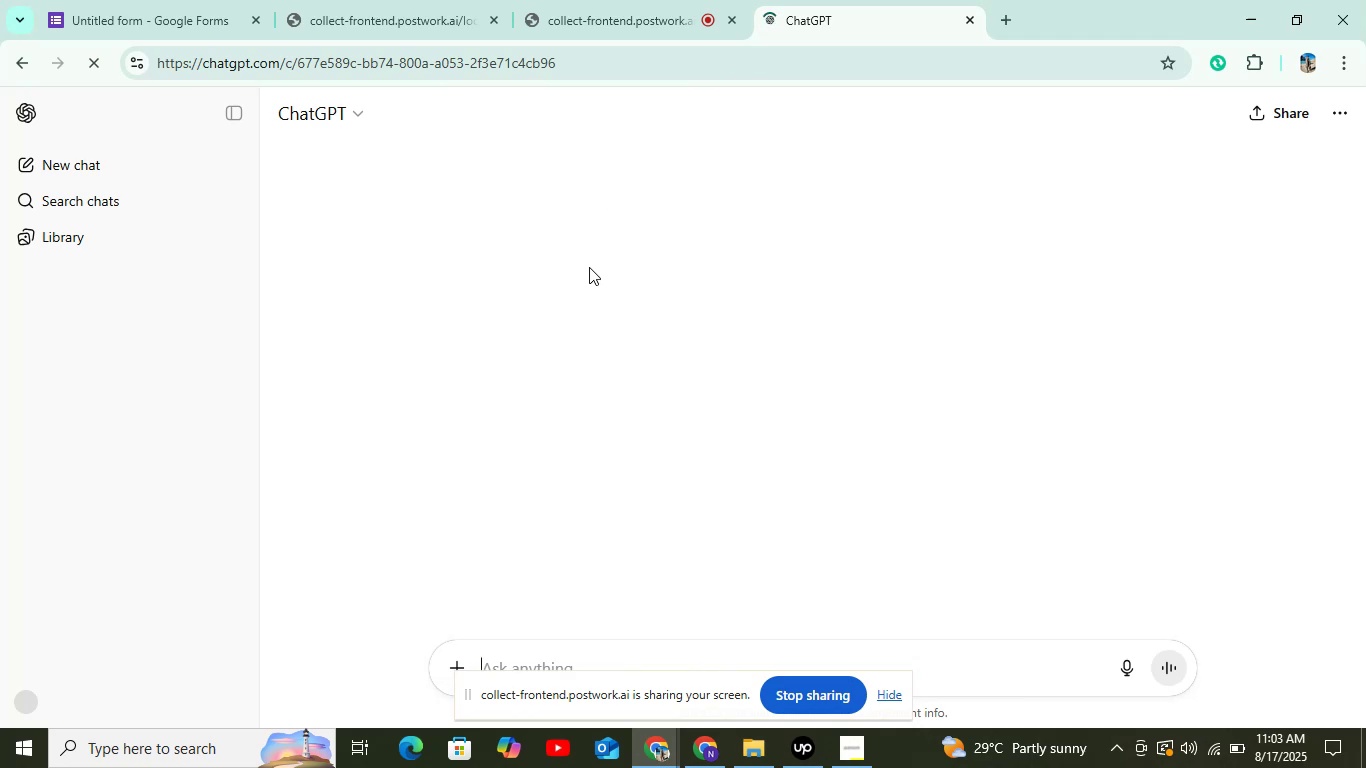 
wait(6.82)
 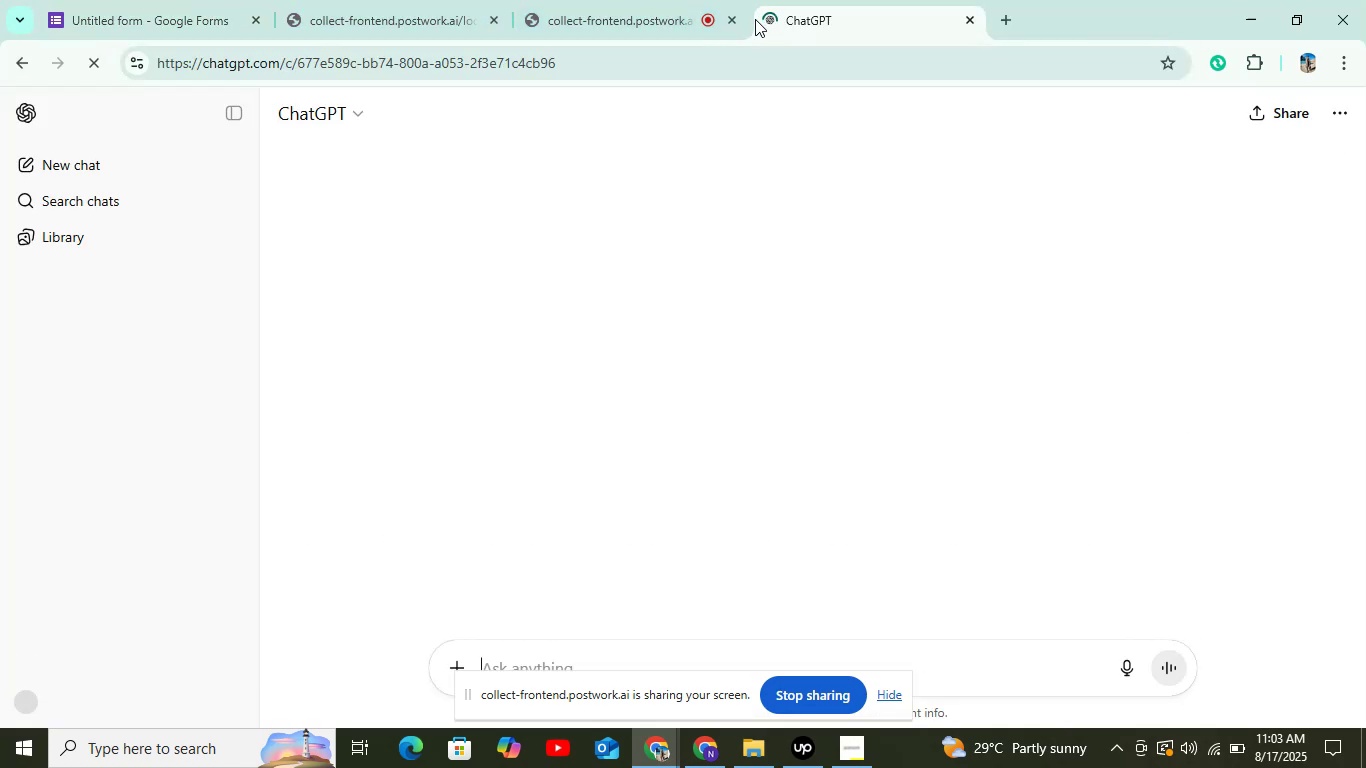 
left_click_drag(start_coordinate=[820, 11], to_coordinate=[406, 39])
 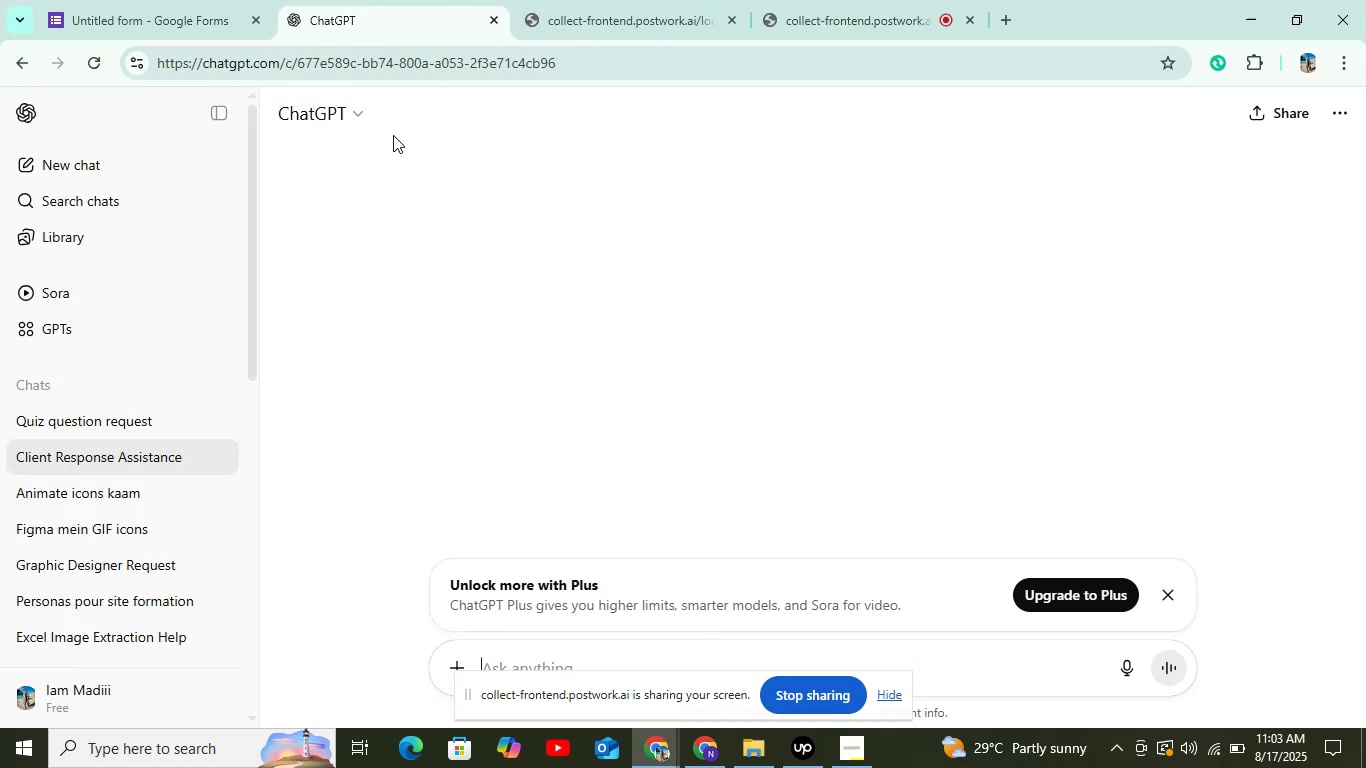 
left_click([130, 407])
 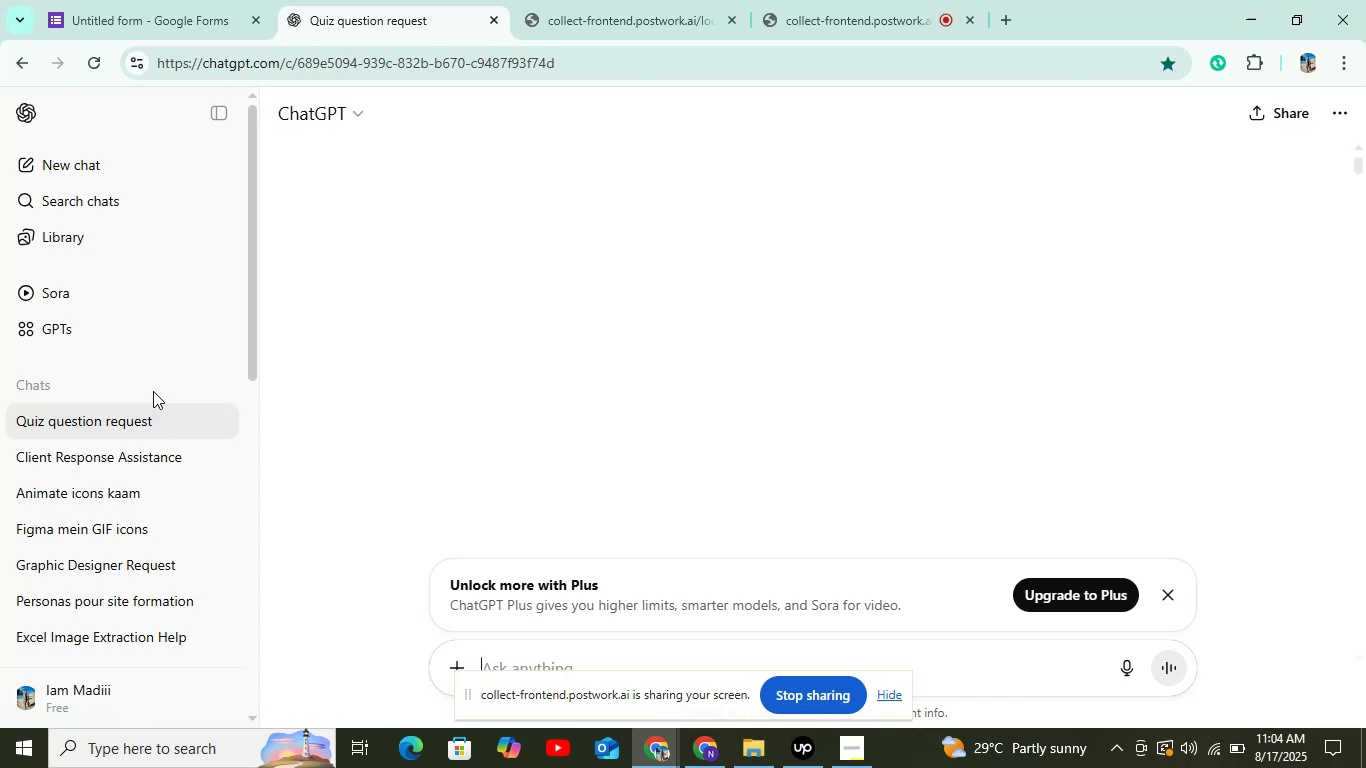 
wait(14.03)
 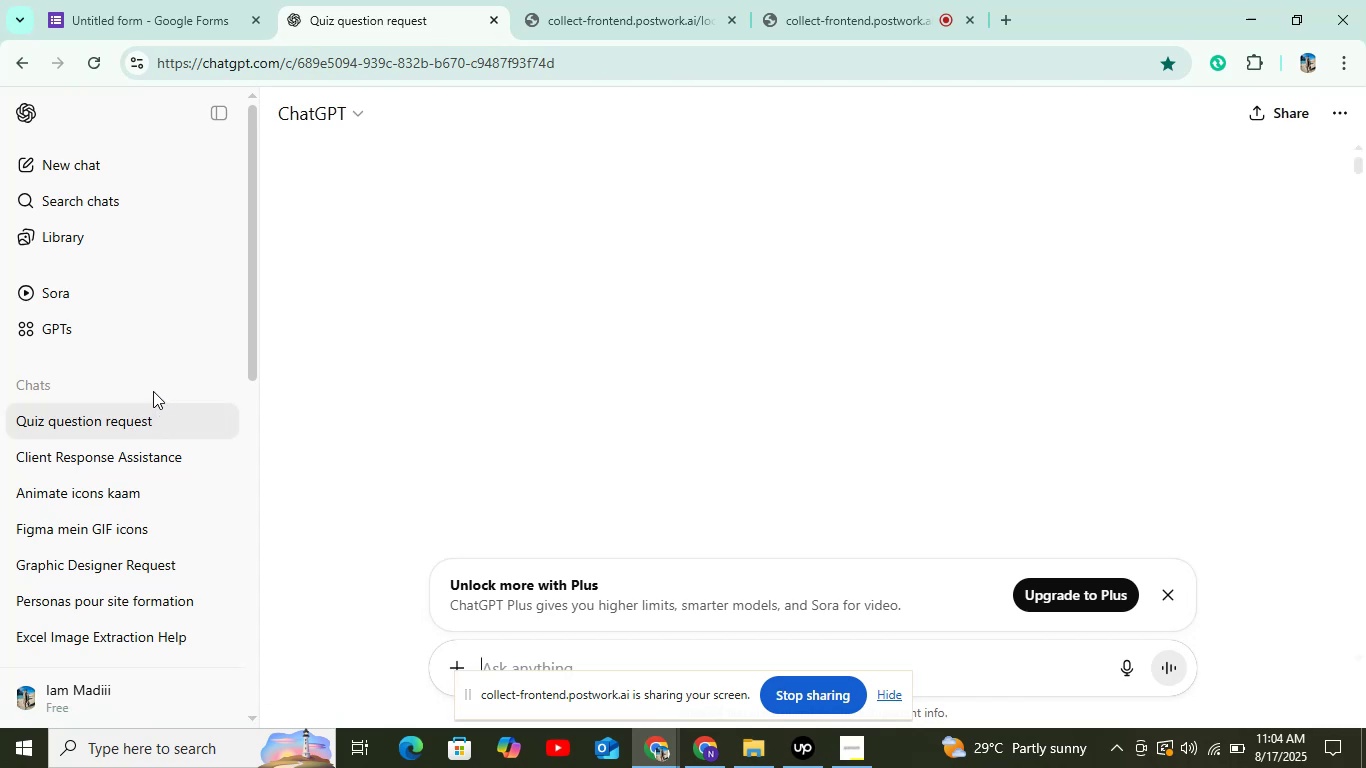 
scroll: coordinate [557, 326], scroll_direction: up, amount: 16.0
 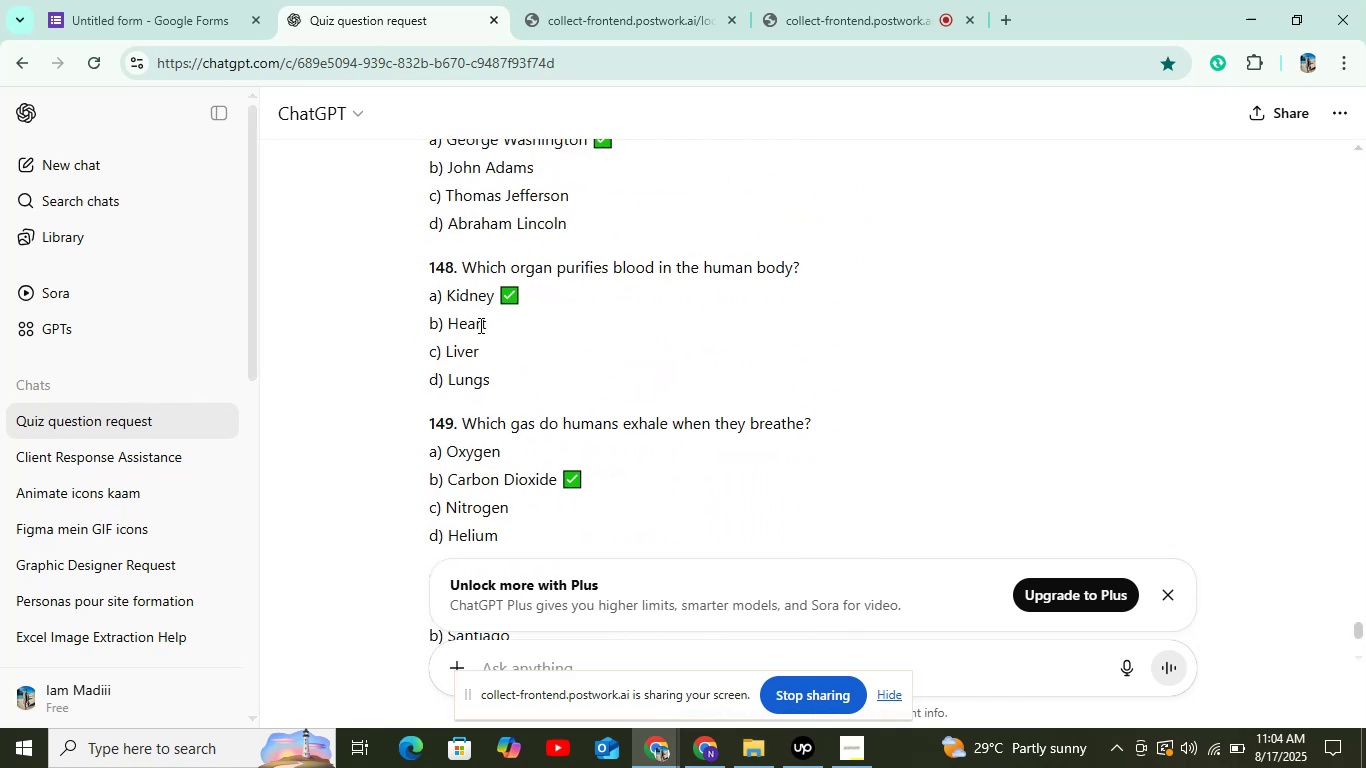 
double_click([479, 325])
 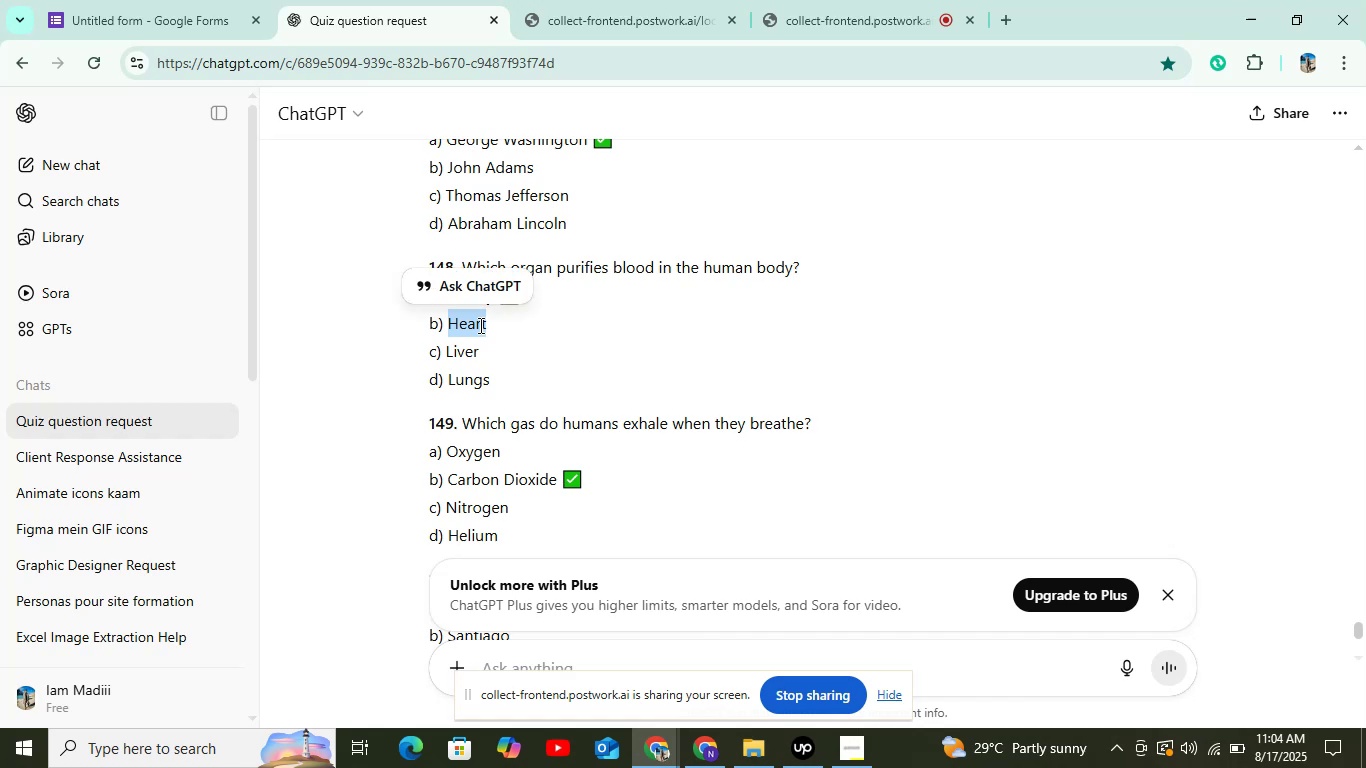 
key(Control+C)
 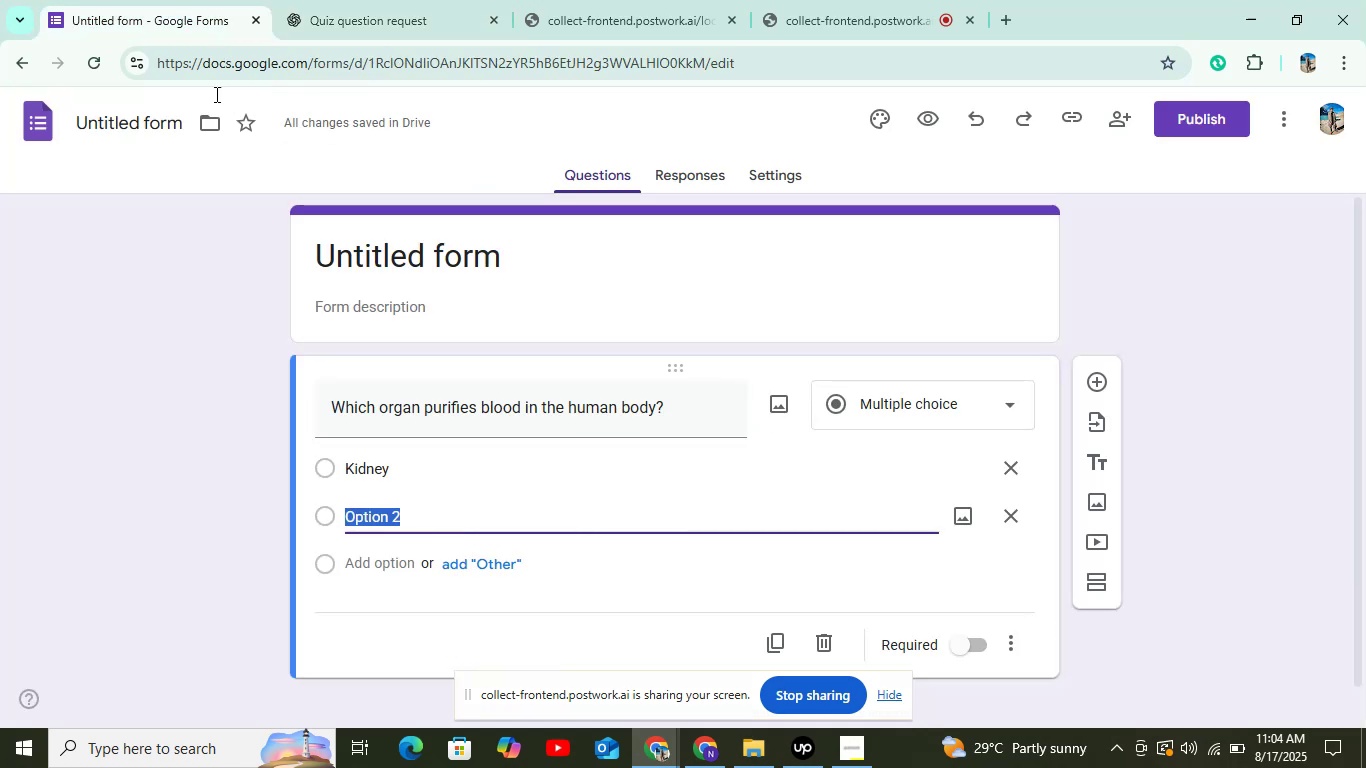 
key(Control+V)
 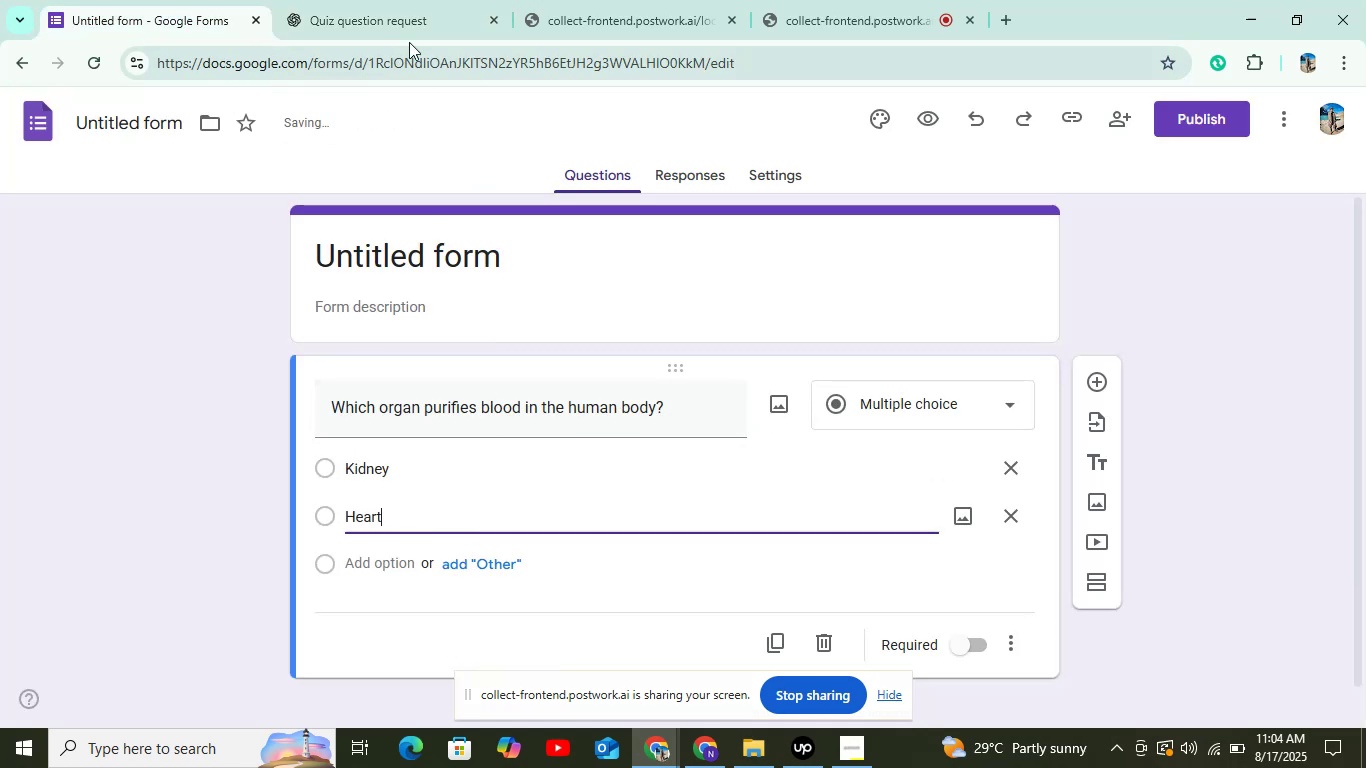 
left_click([396, 0])
 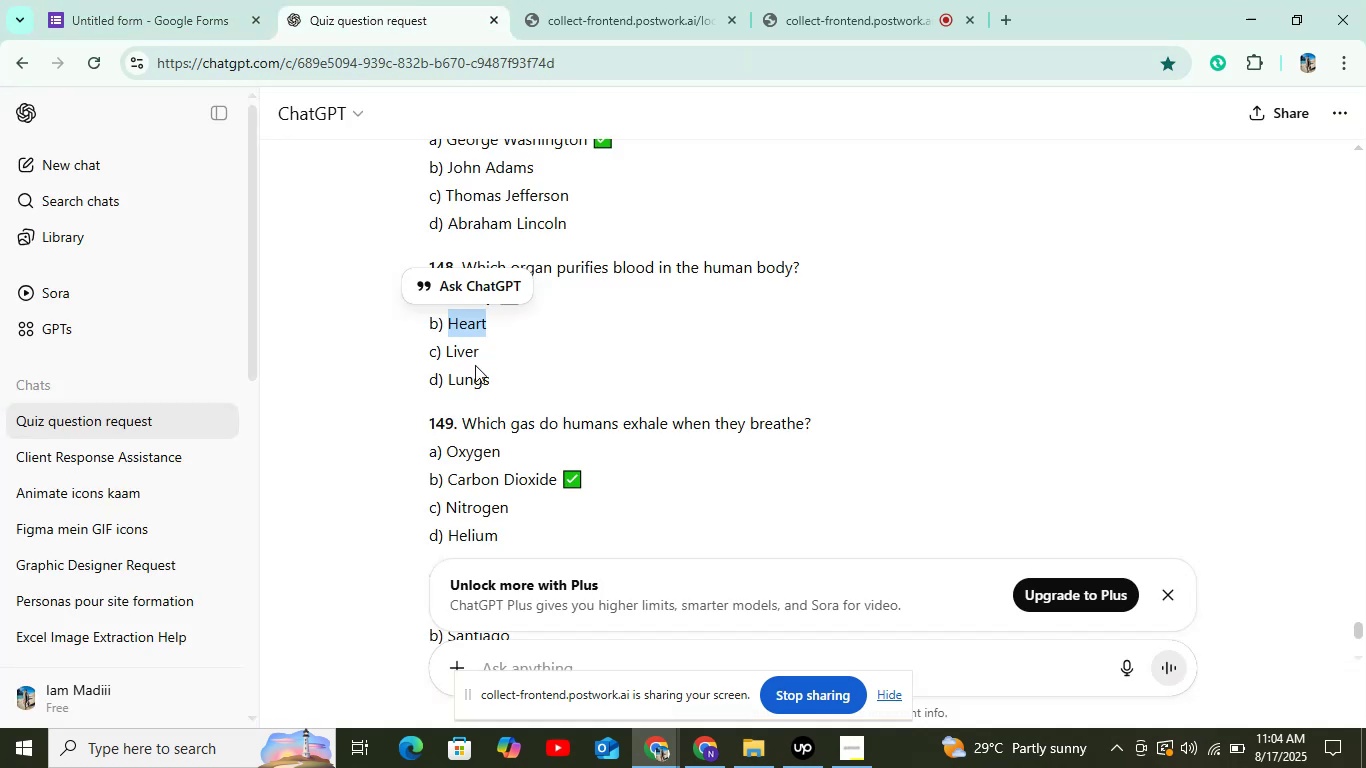 
left_click([463, 355])
 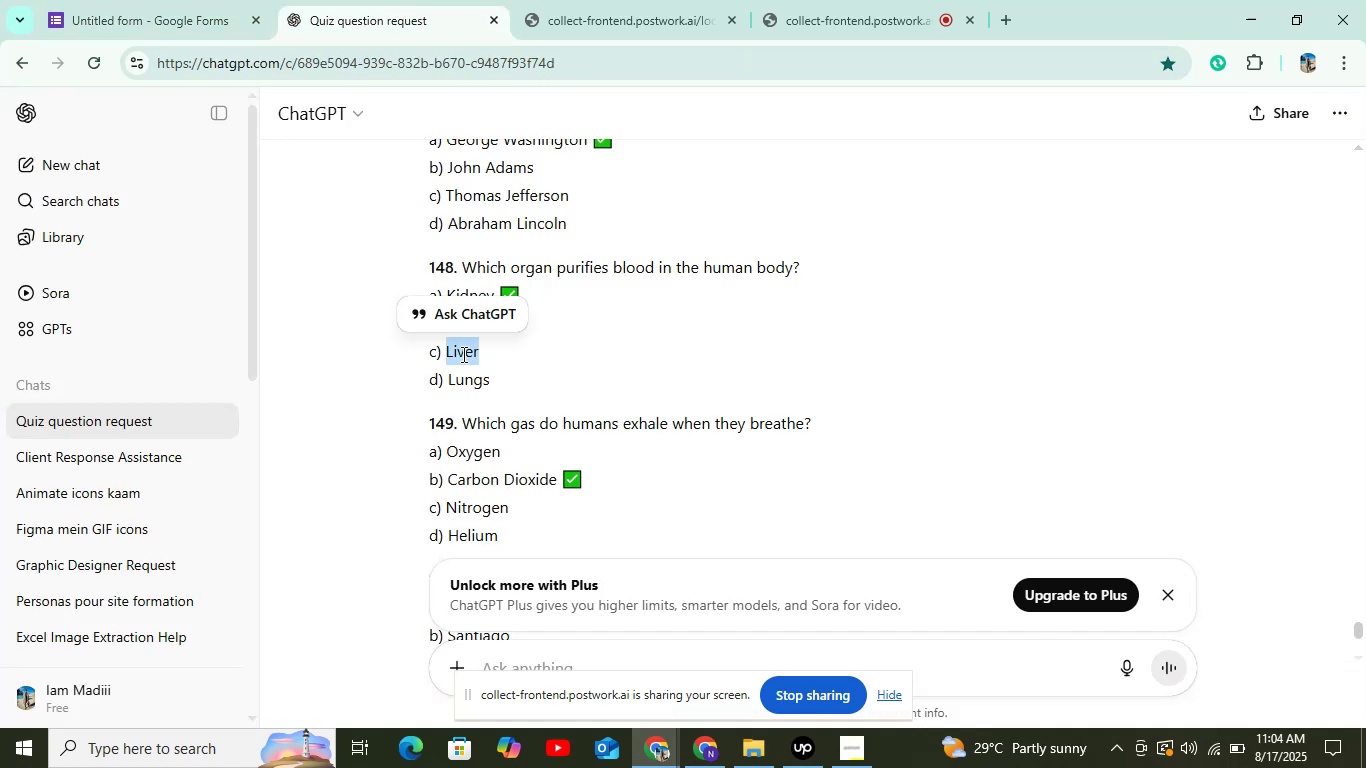 
key(Control+C)
 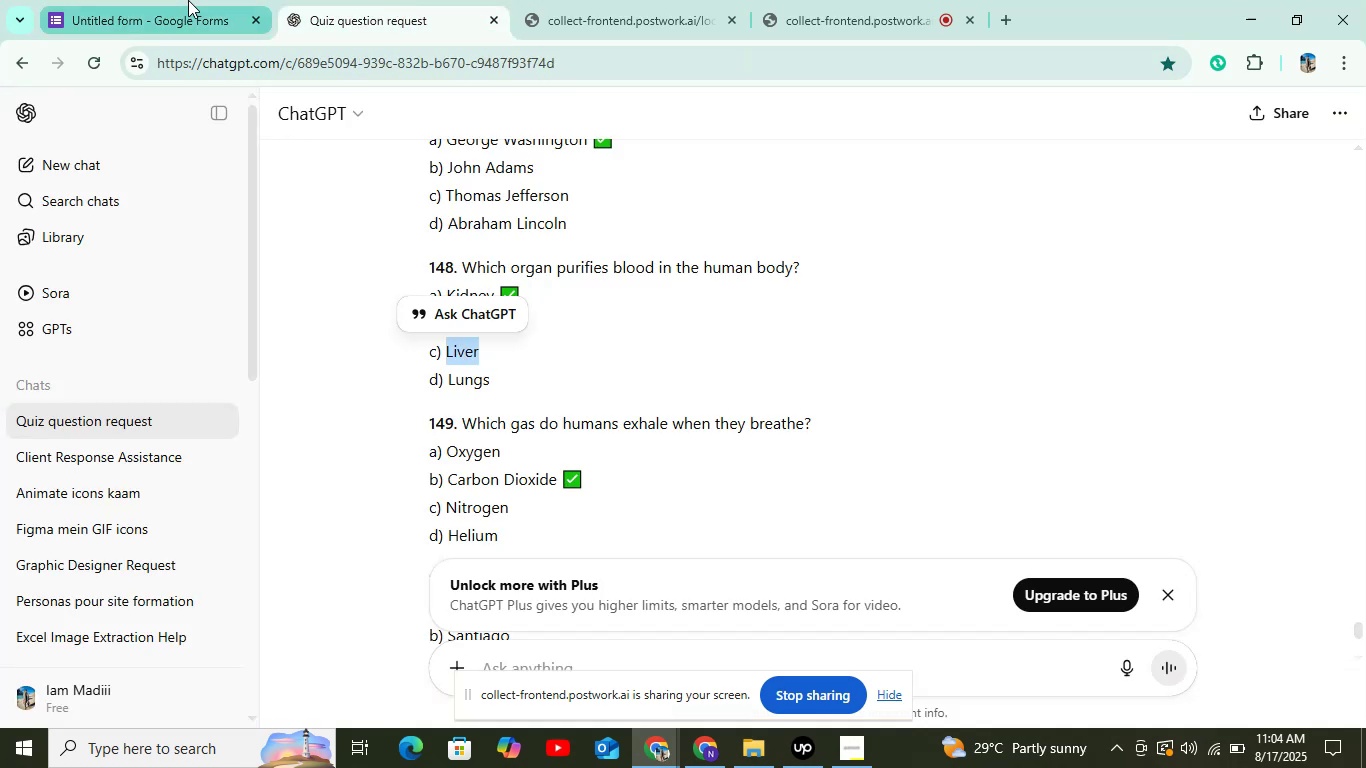 
left_click([188, 0])
 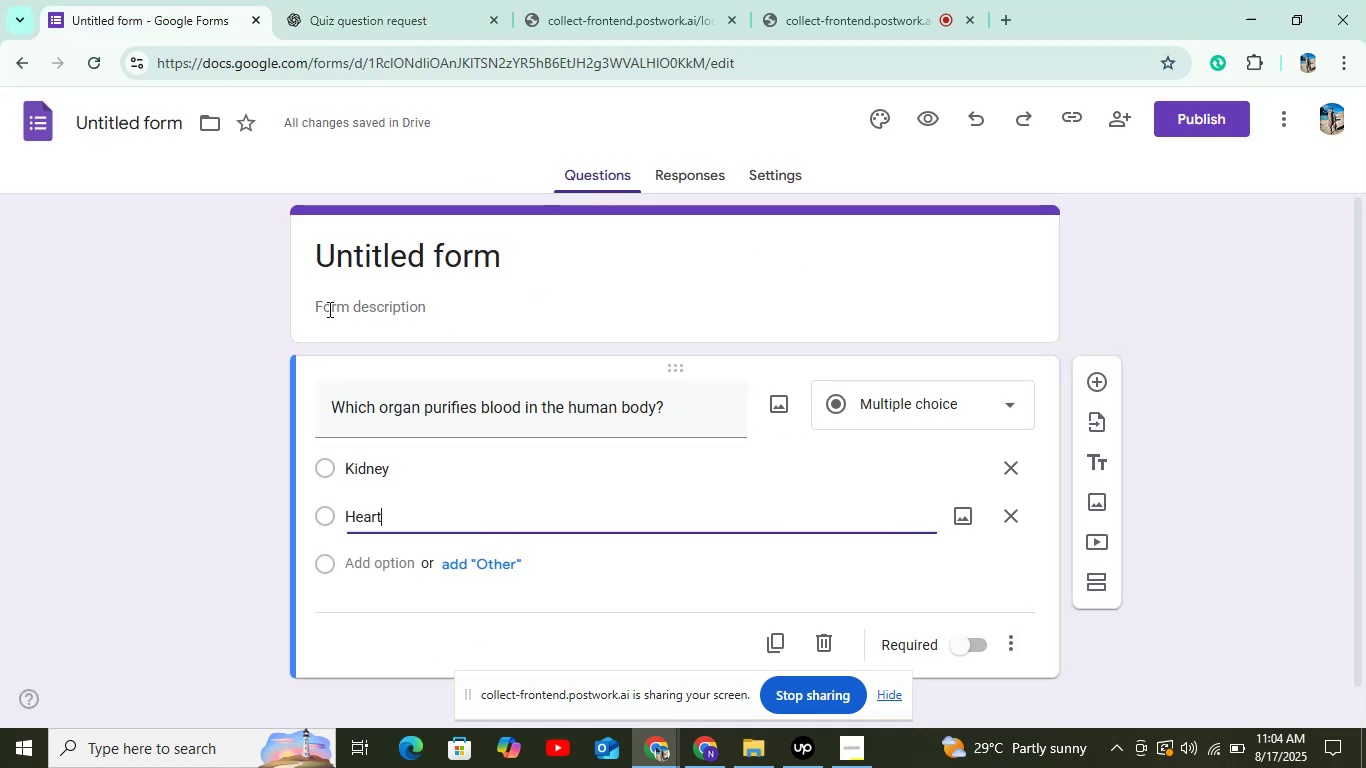 
key(Control+ControlLeft)
 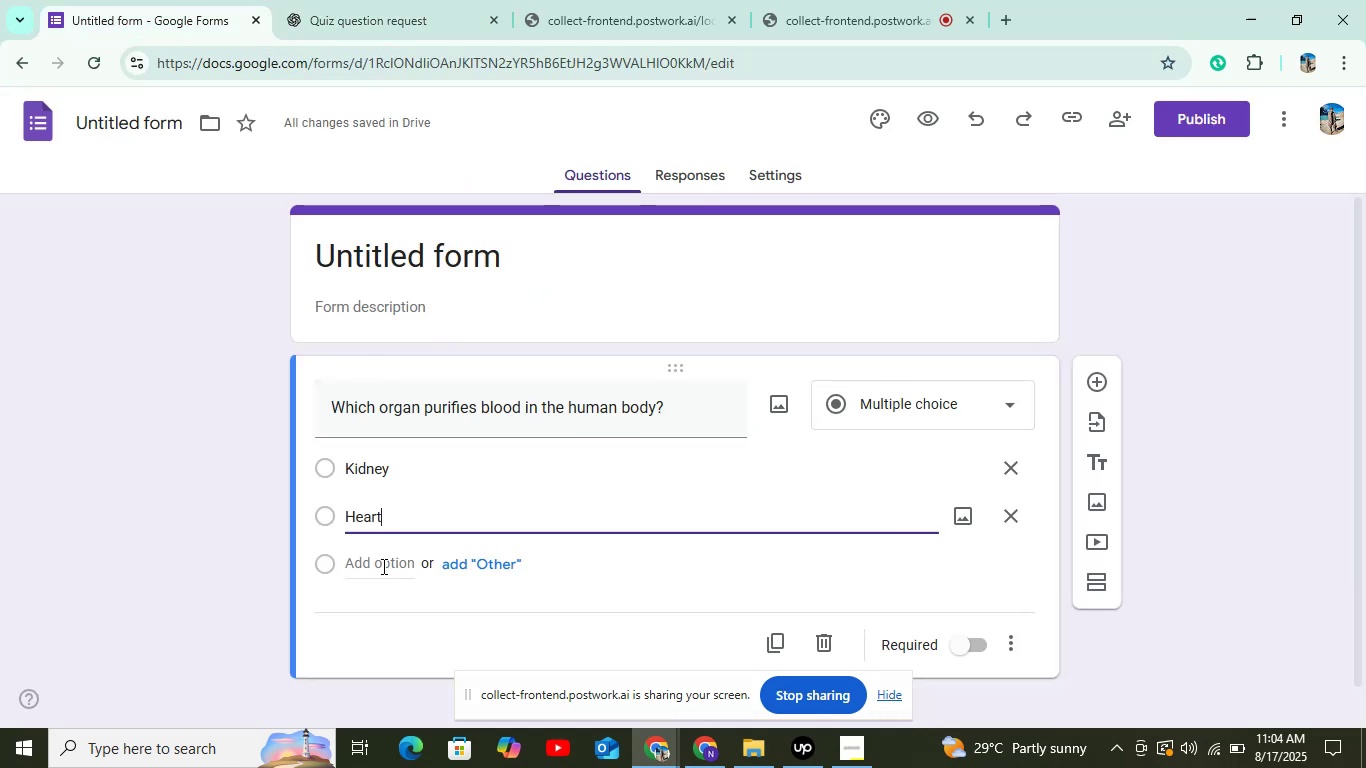 
left_click([382, 569])
 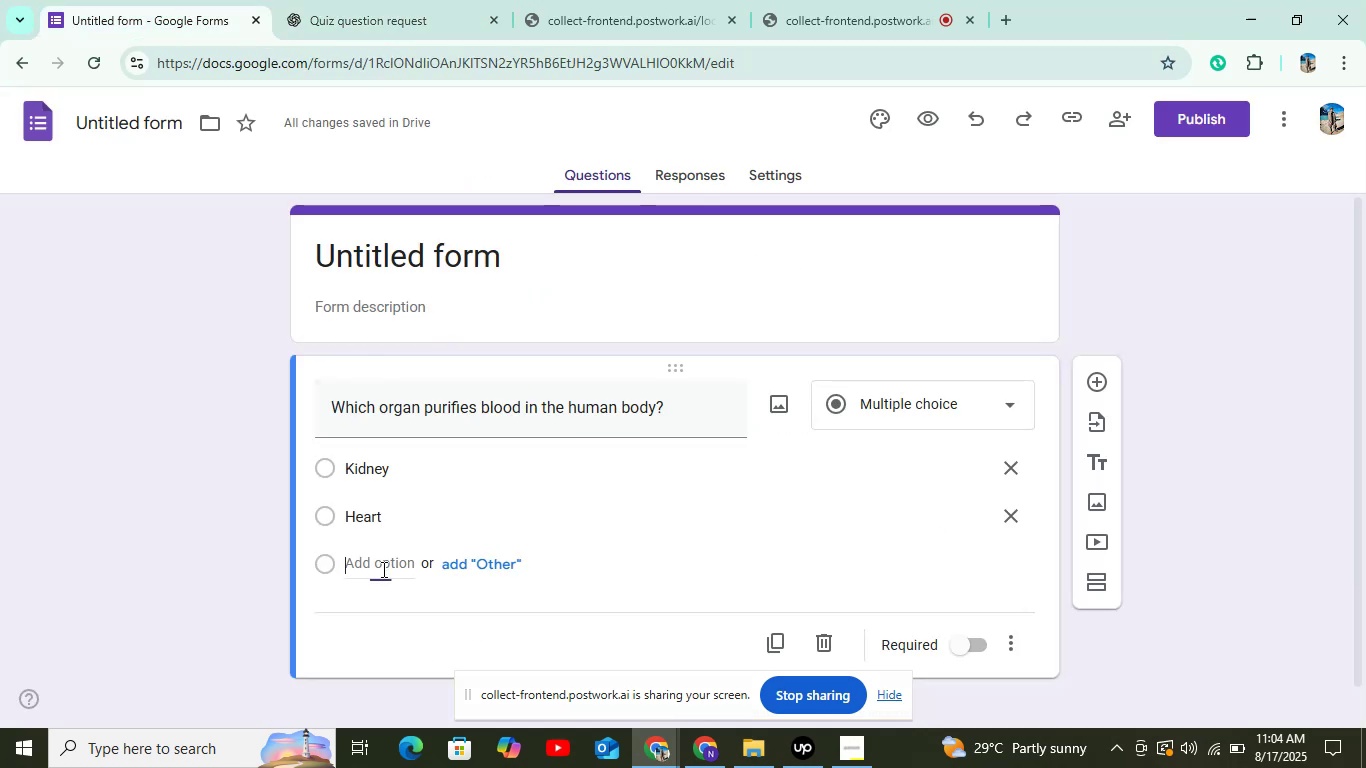 
key(Control+V)
 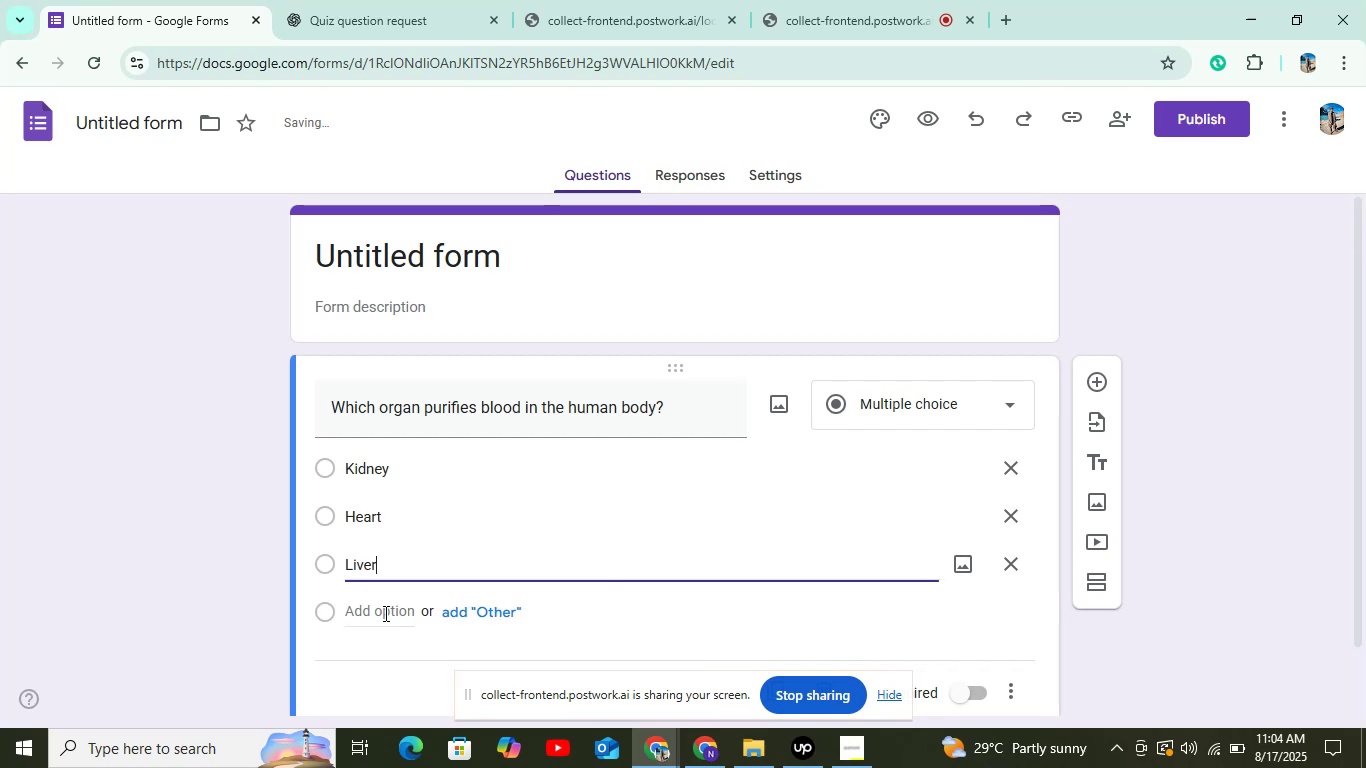 
left_click([384, 613])
 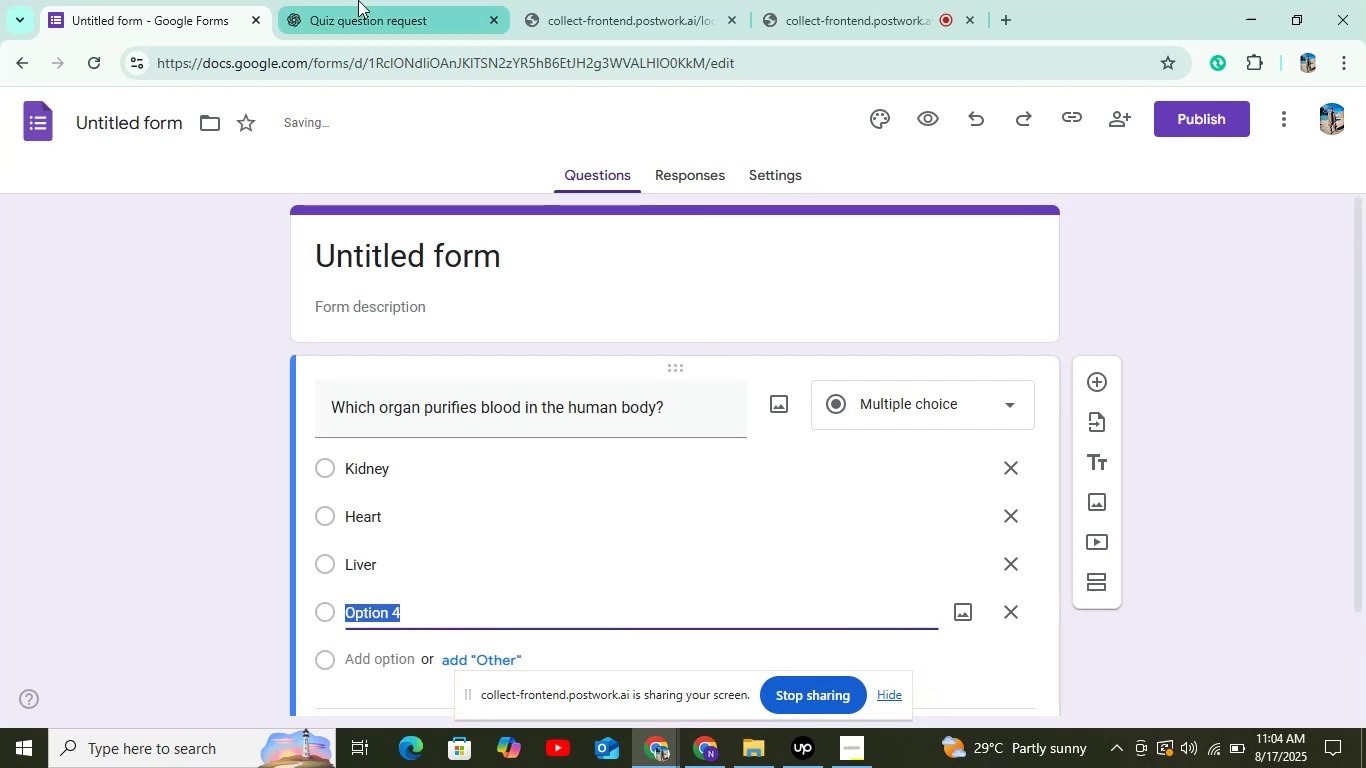 
left_click([359, 0])
 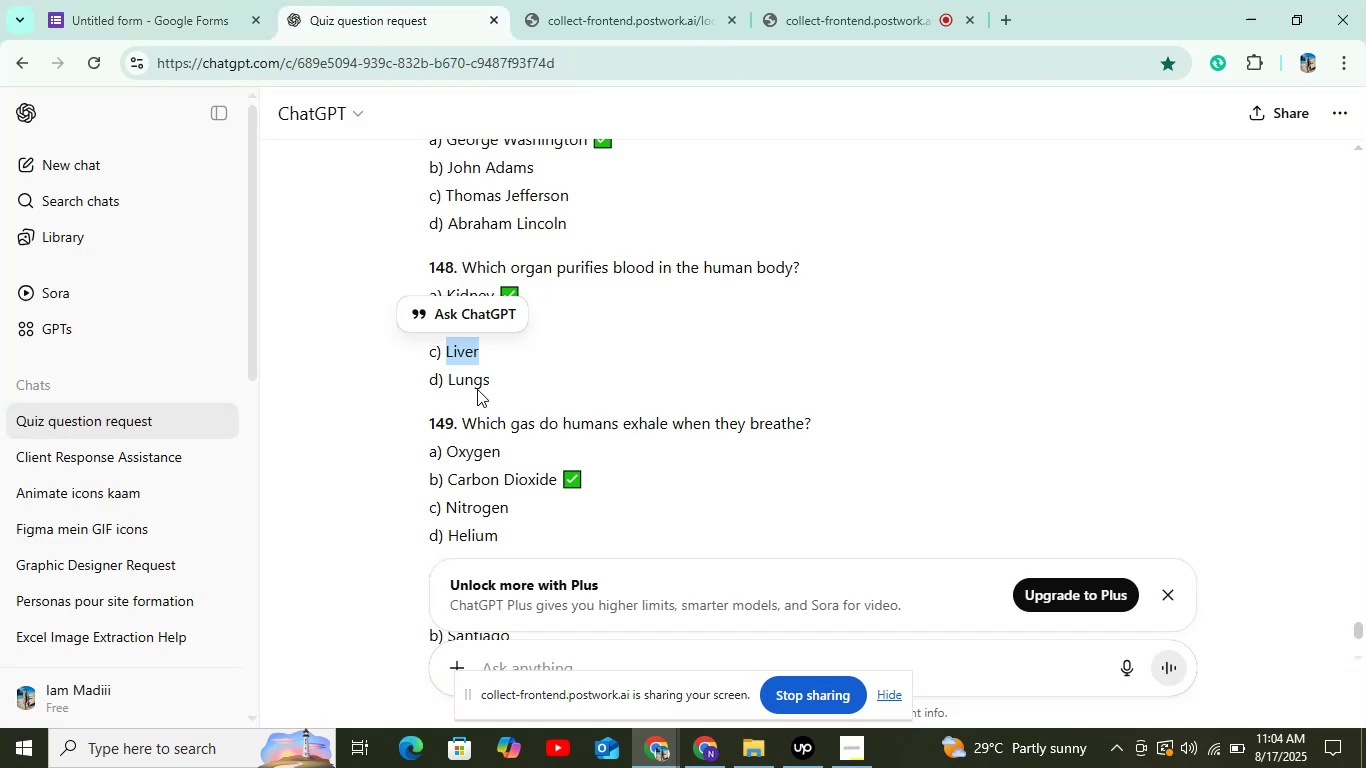 
double_click([476, 378])
 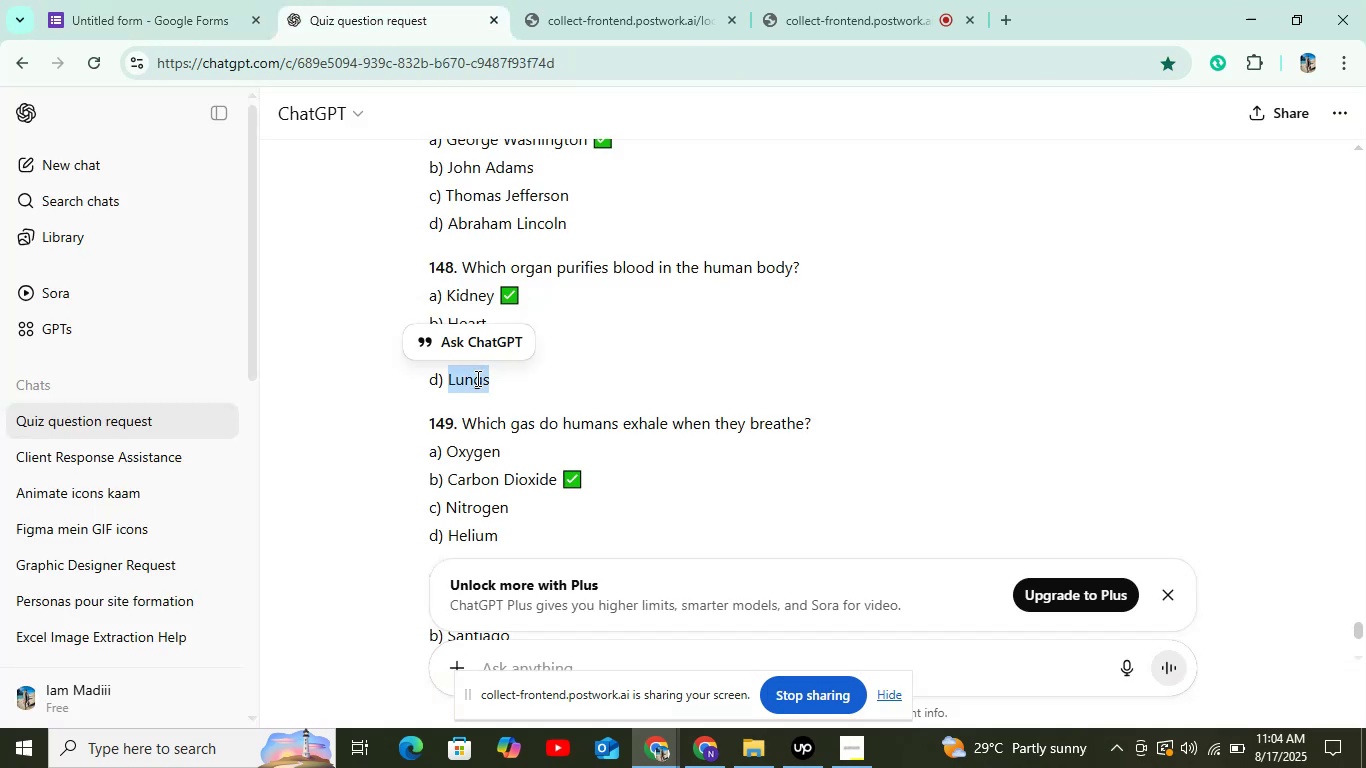 
key(Control+C)
 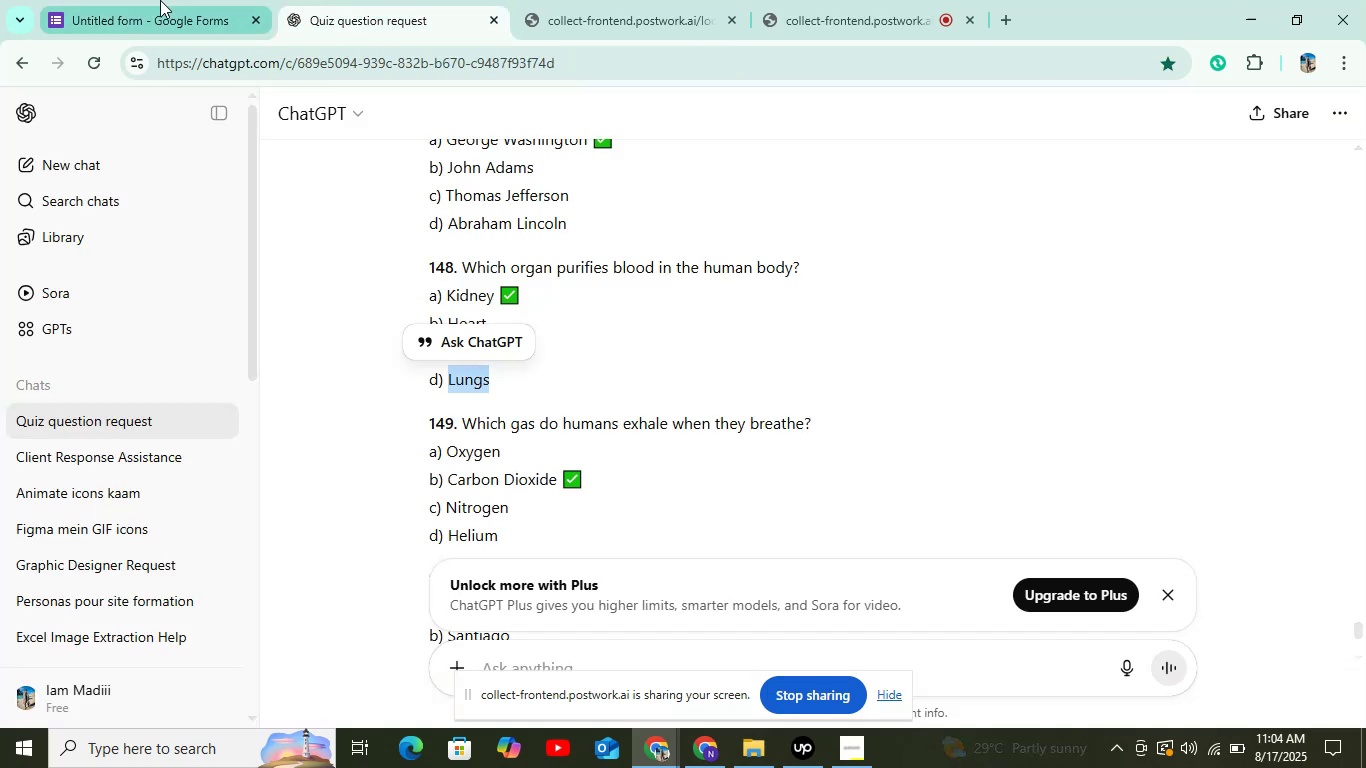 
left_click([160, 0])
 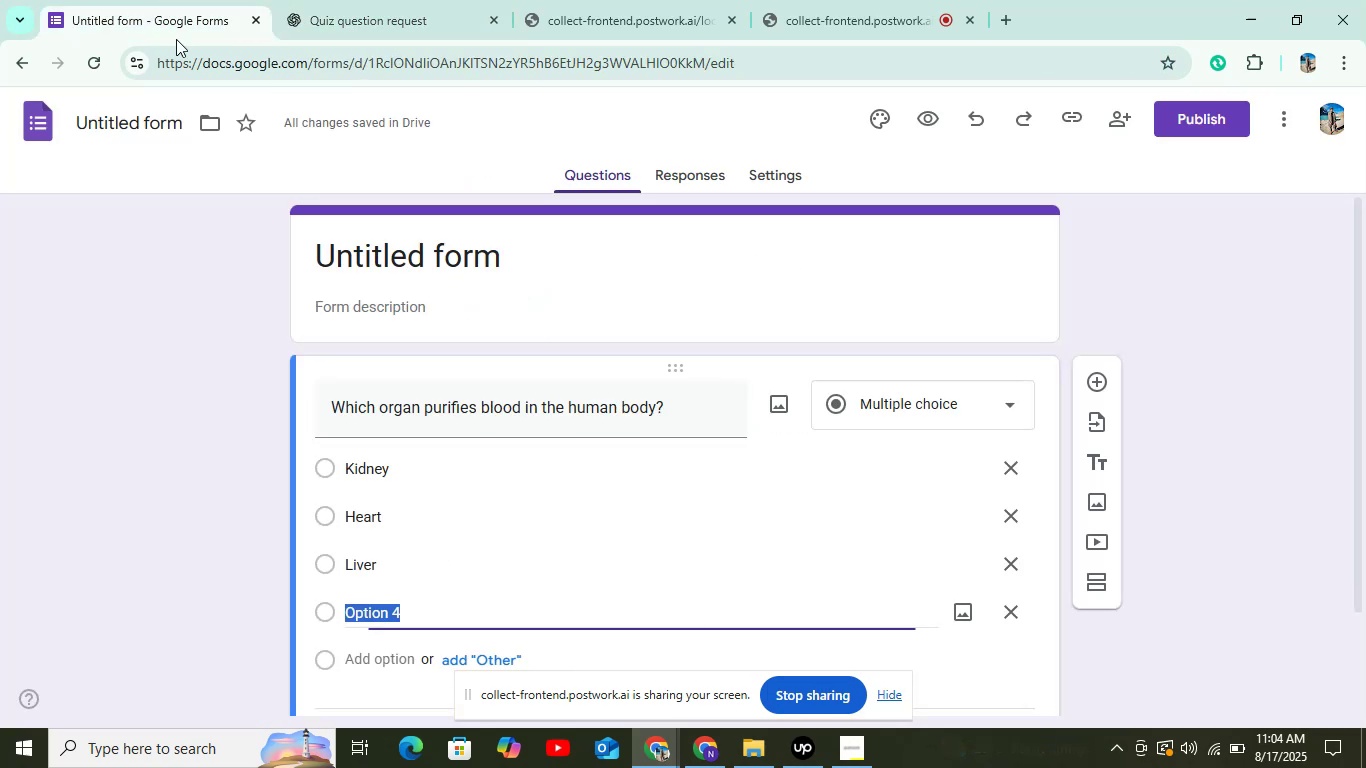 
key(Control+V)
 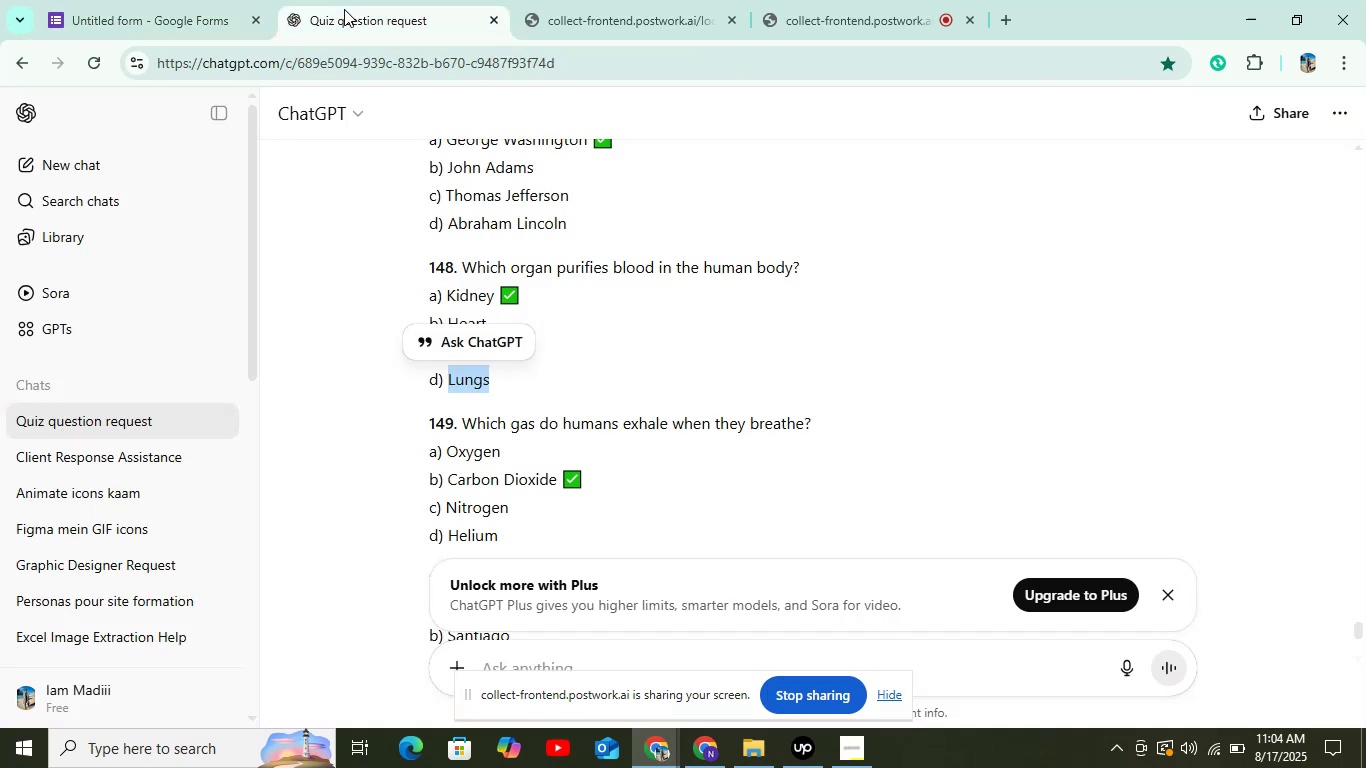 
left_click([200, 5])
 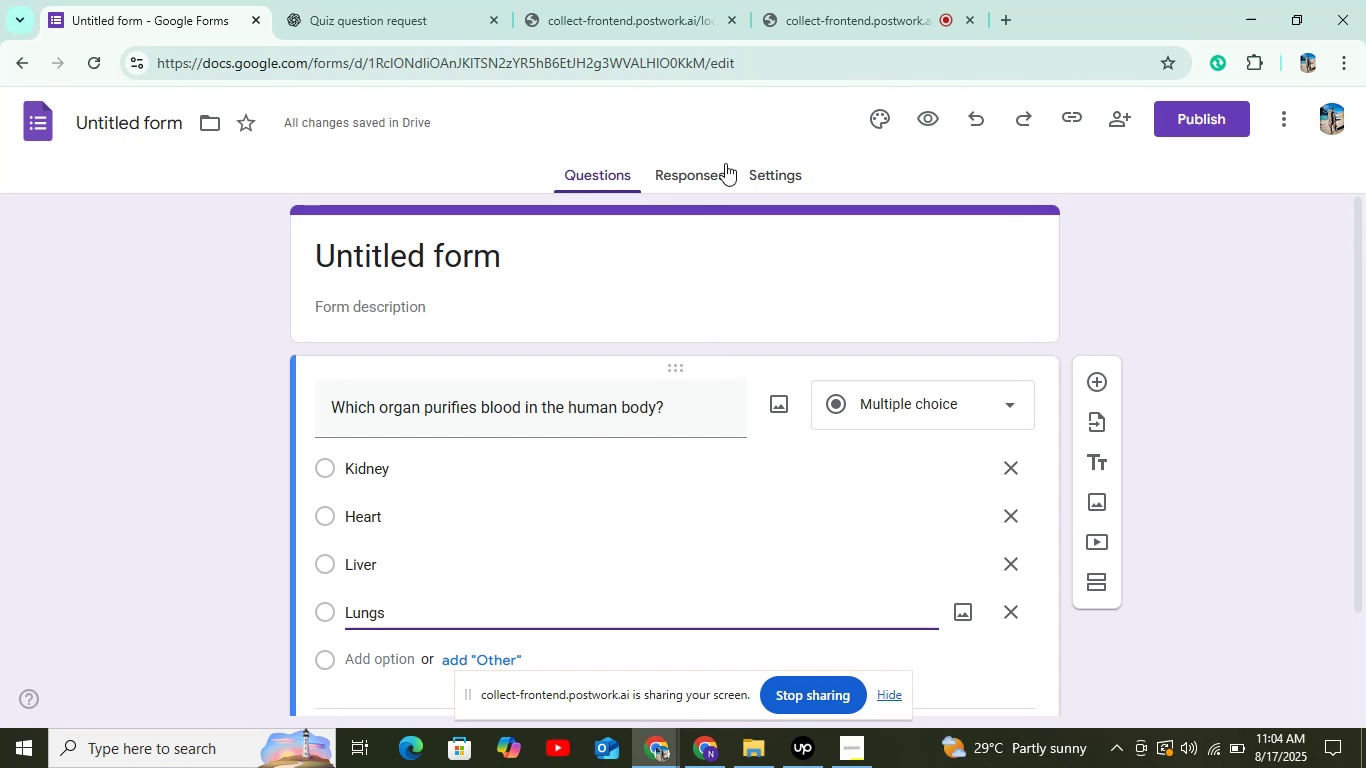 
left_click([760, 172])
 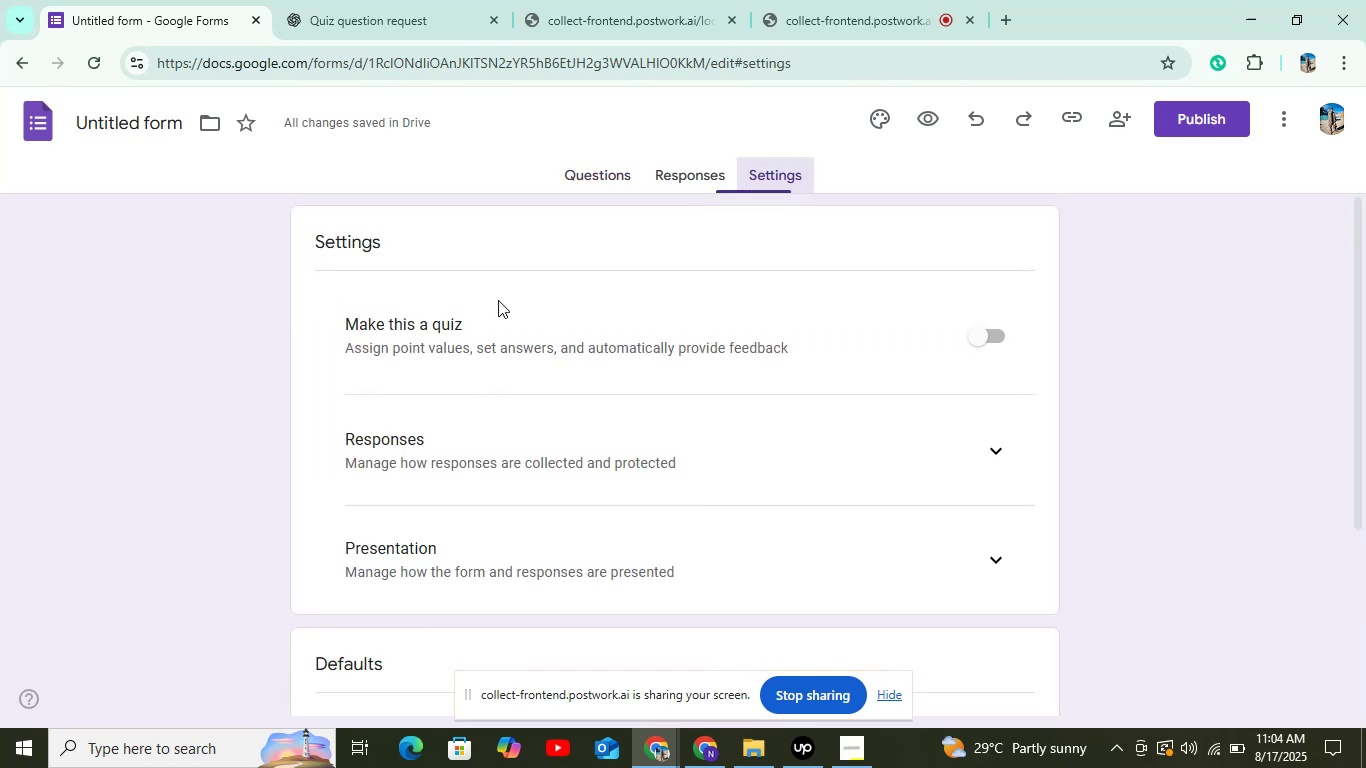 
scroll: coordinate [481, 371], scroll_direction: down, amount: 2.0
 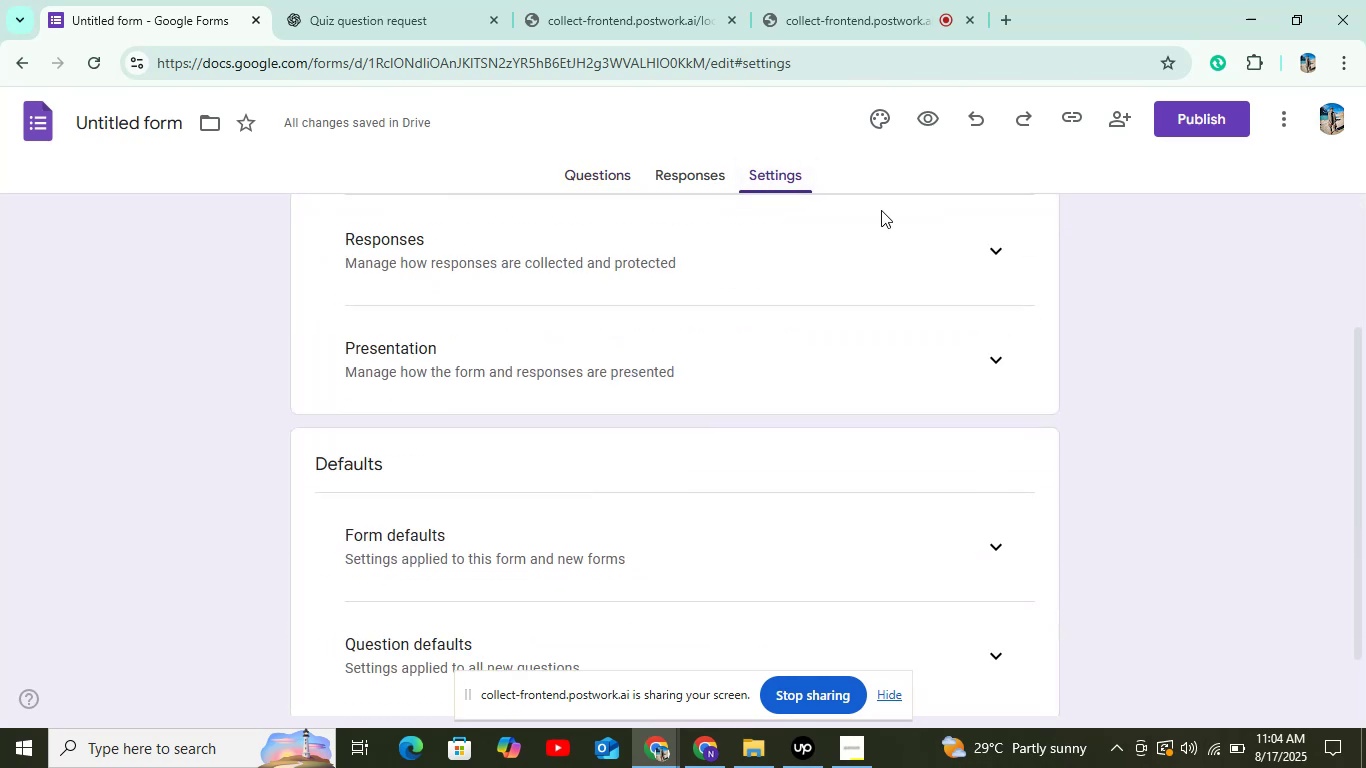 
scroll: coordinate [895, 209], scroll_direction: up, amount: 3.0
 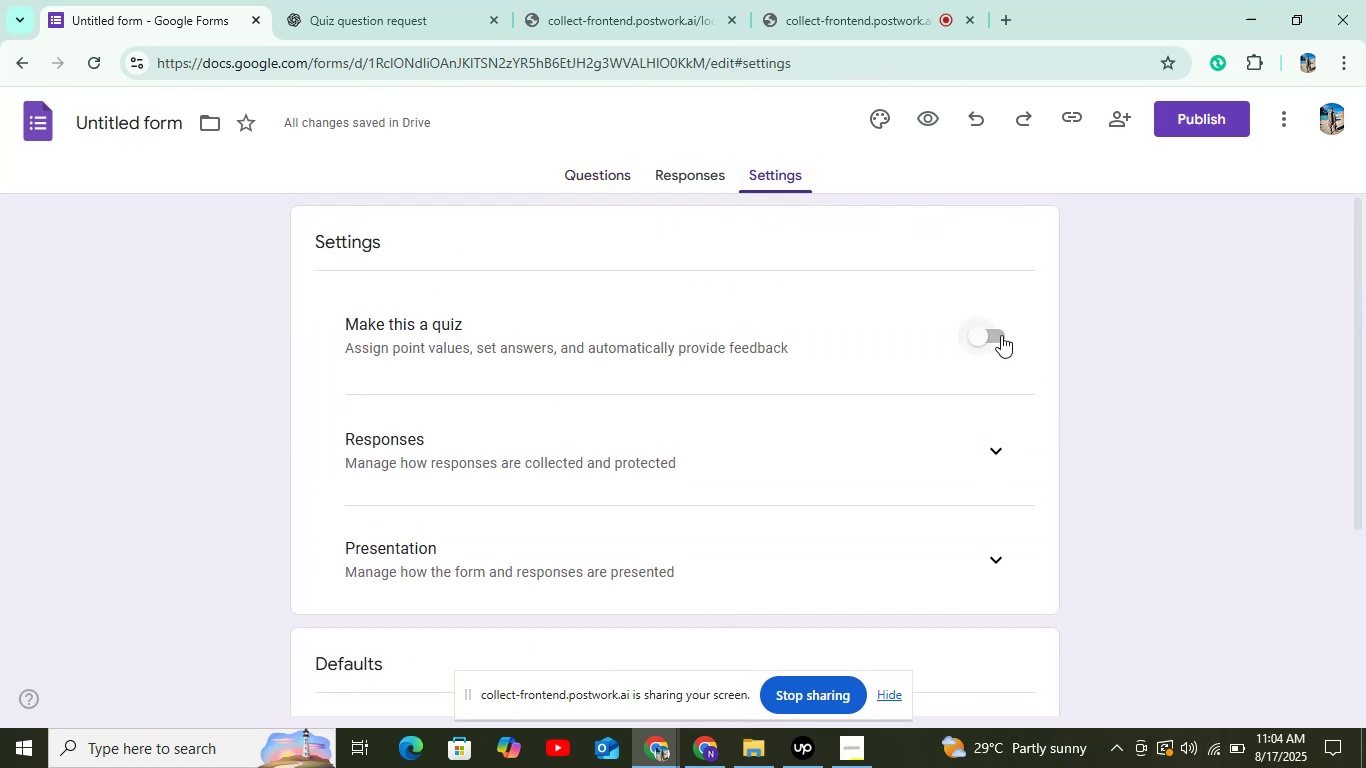 
left_click([1001, 335])
 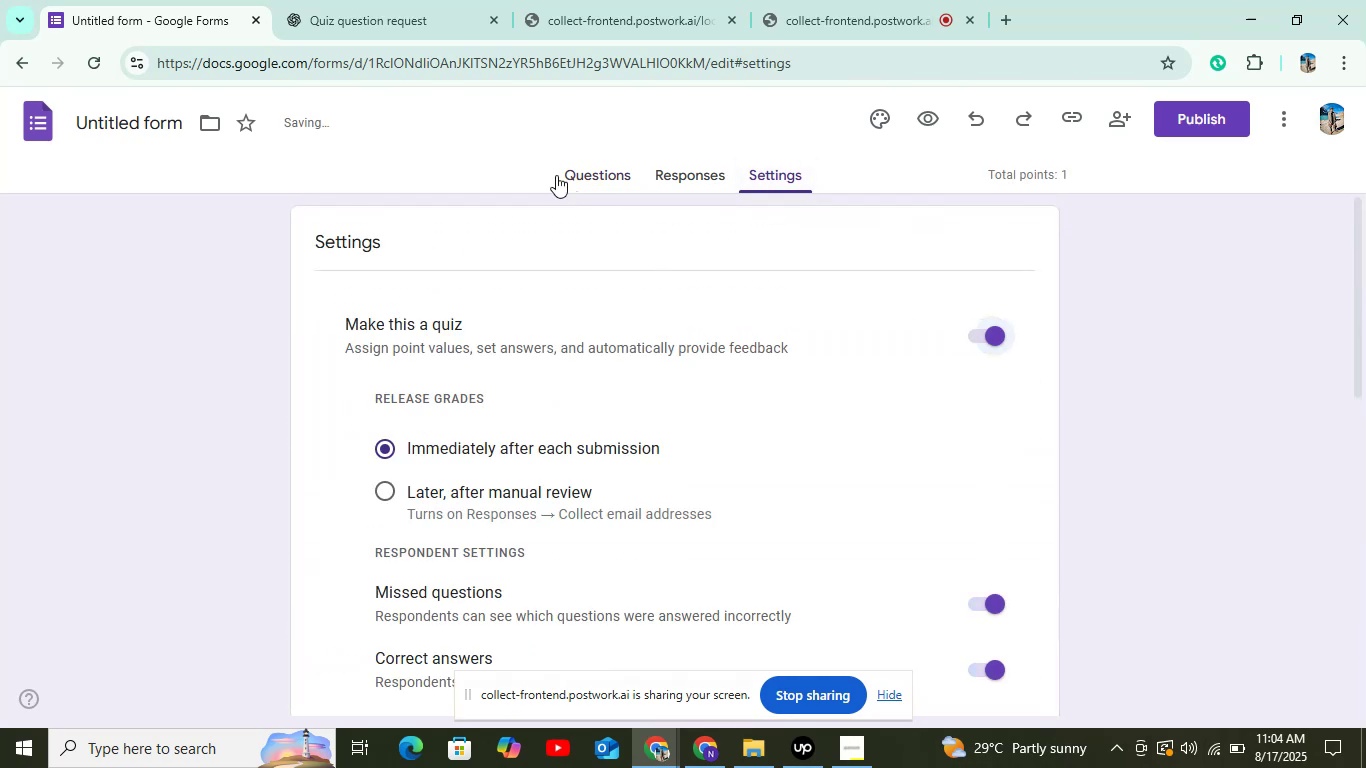 
left_click([556, 174])
 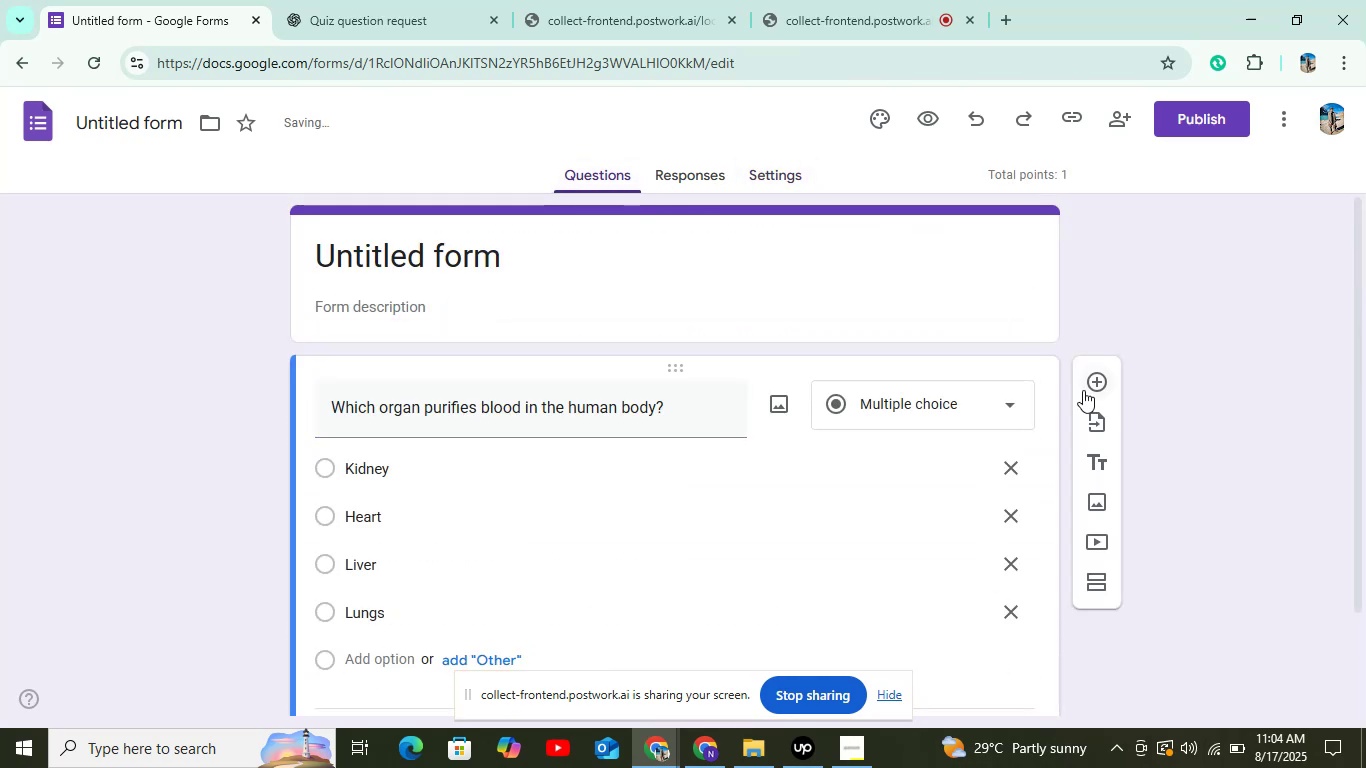 
left_click([1085, 390])
 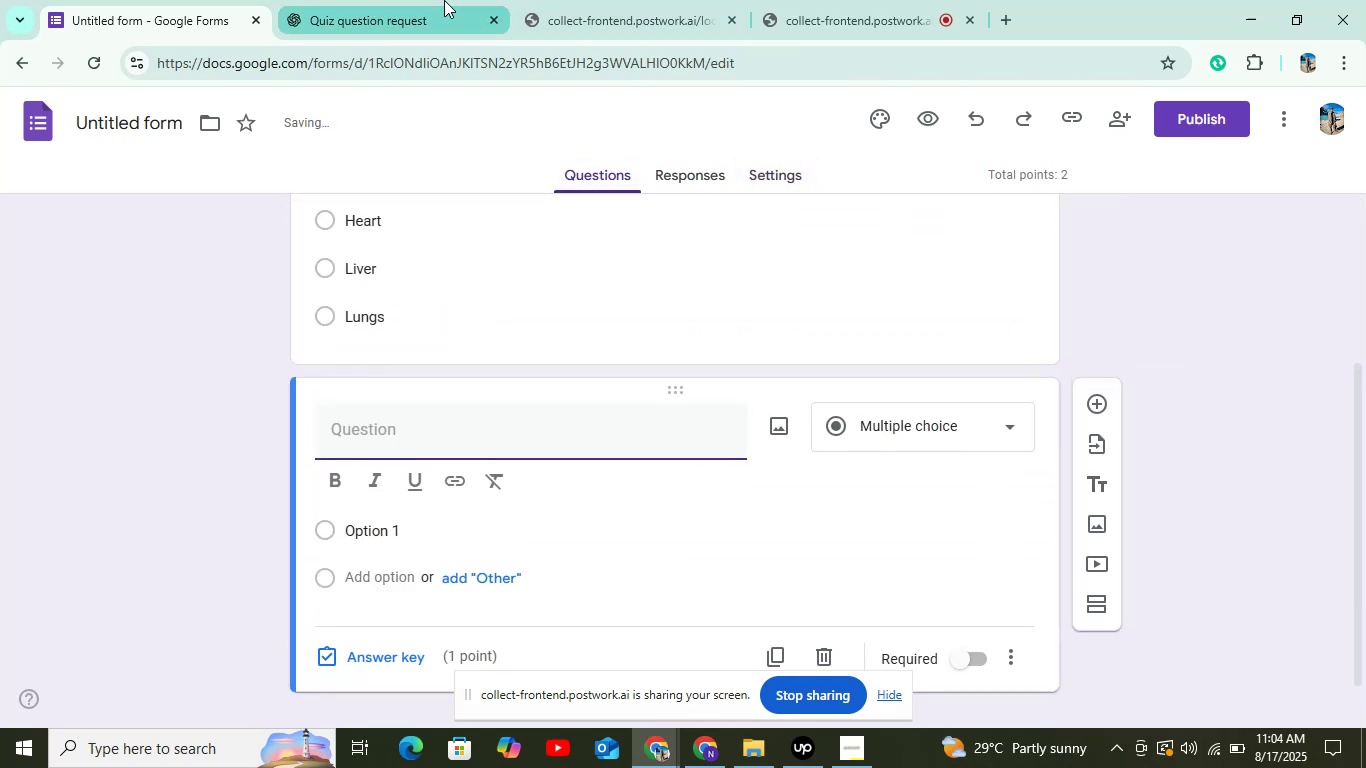 
left_click([425, 0])
 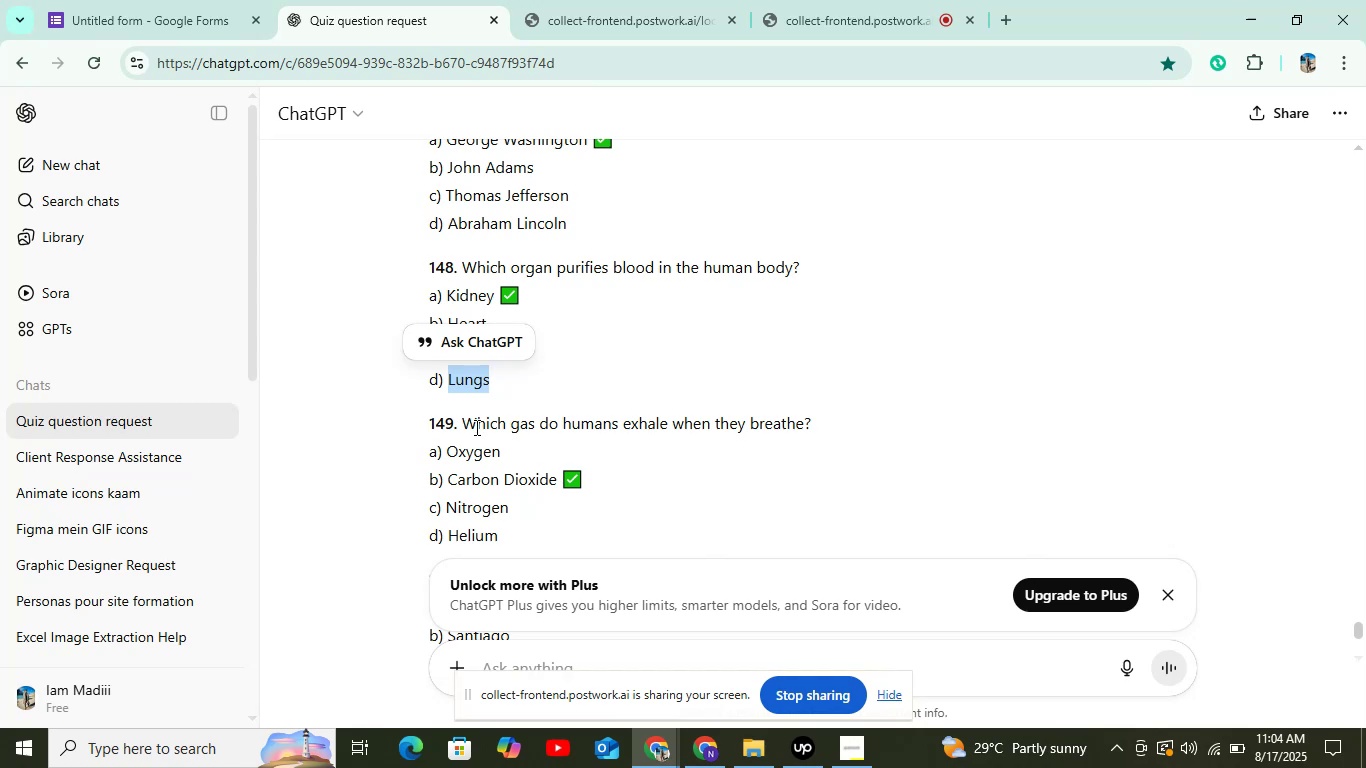 
left_click_drag(start_coordinate=[463, 419], to_coordinate=[854, 432])
 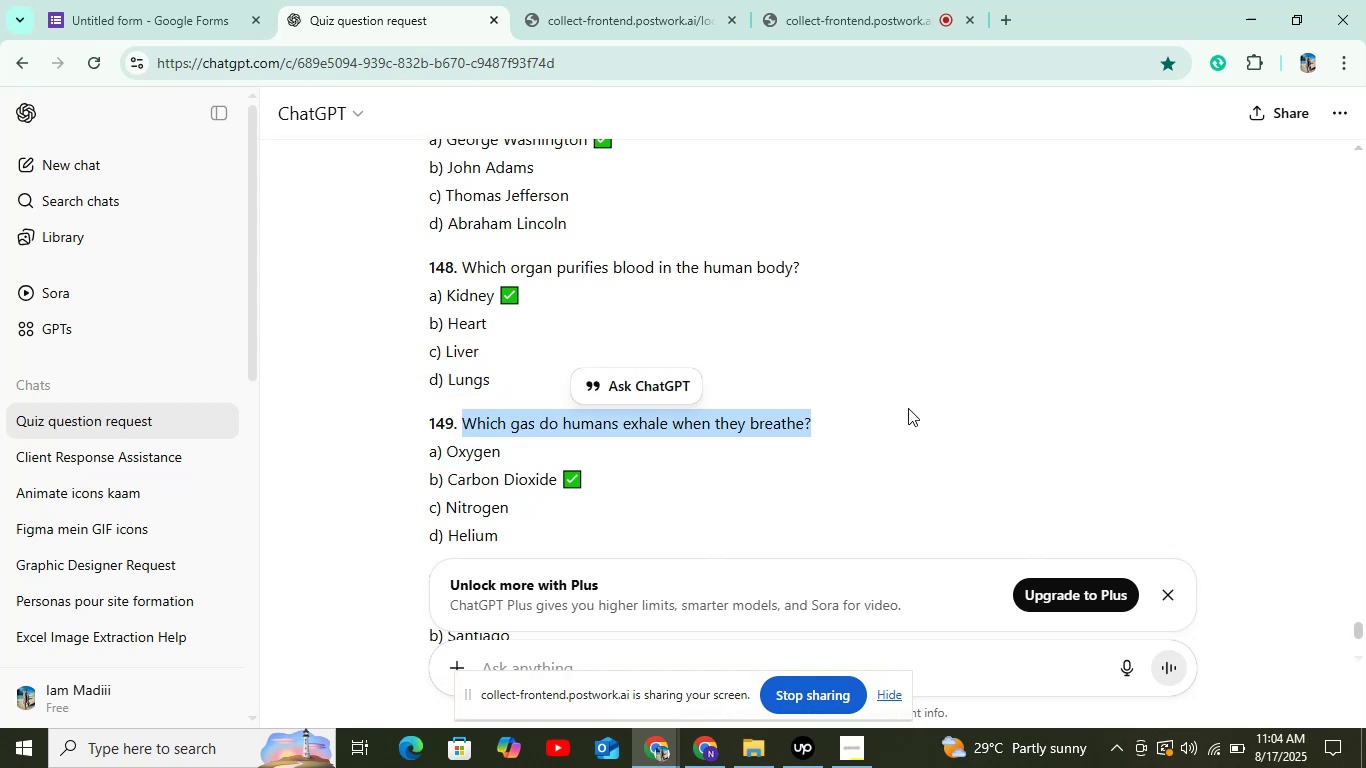 
hold_key(key=ControlLeft, duration=0.96)
 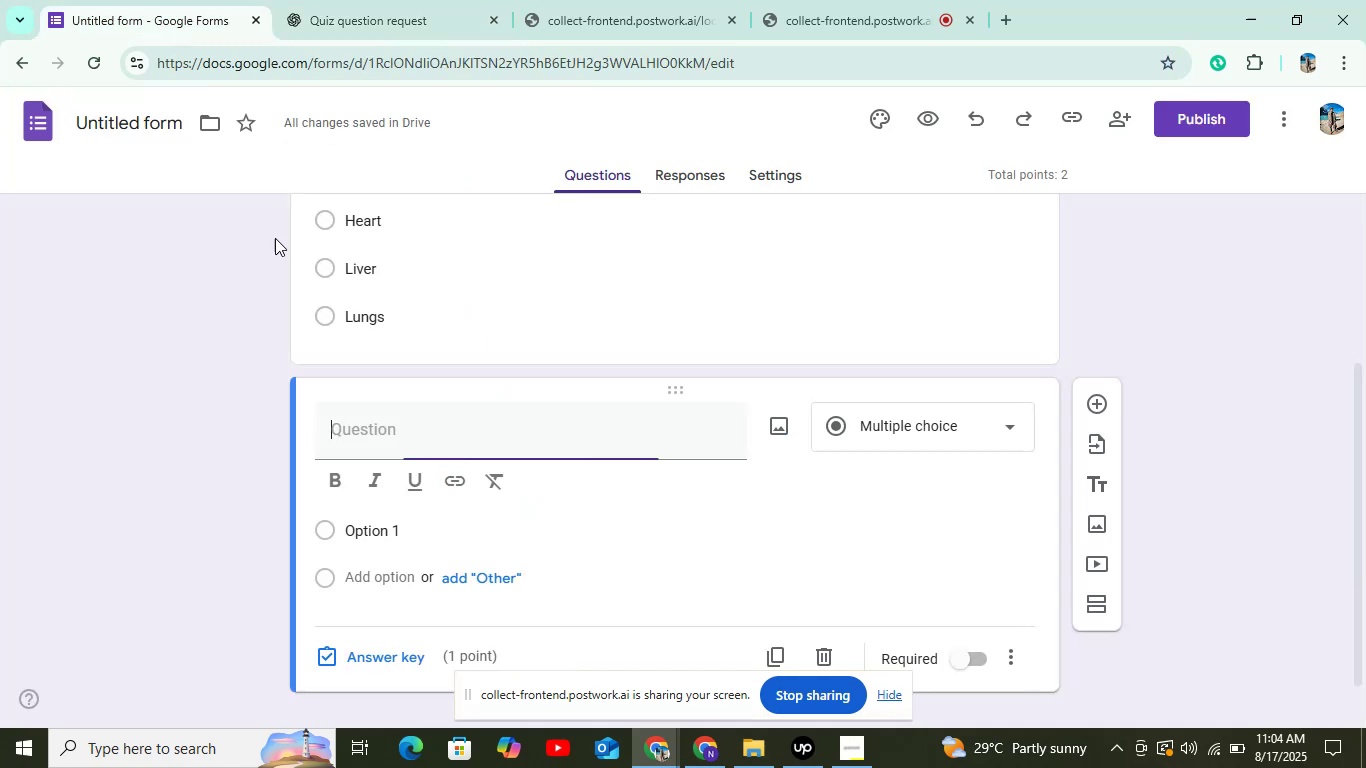 
hold_key(key=C, duration=0.38)
 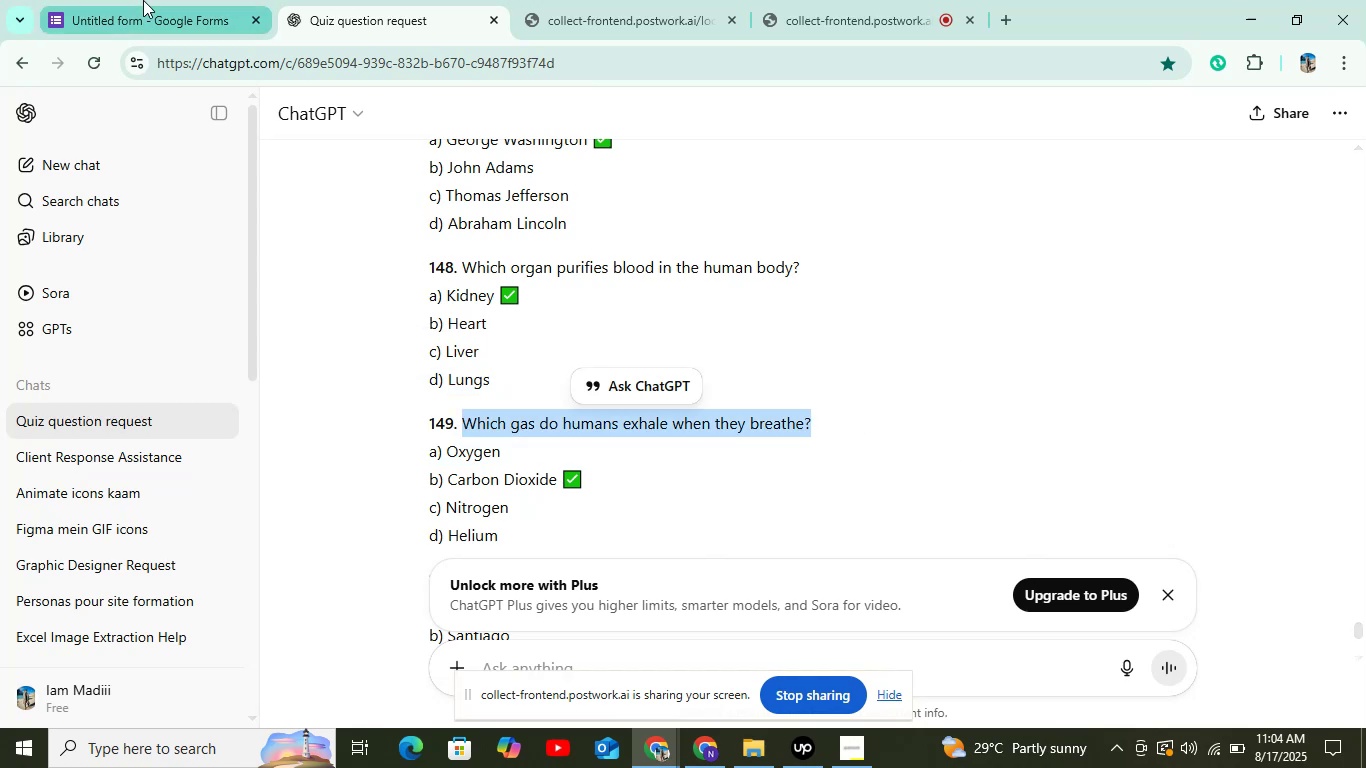 
left_click([143, 0])
 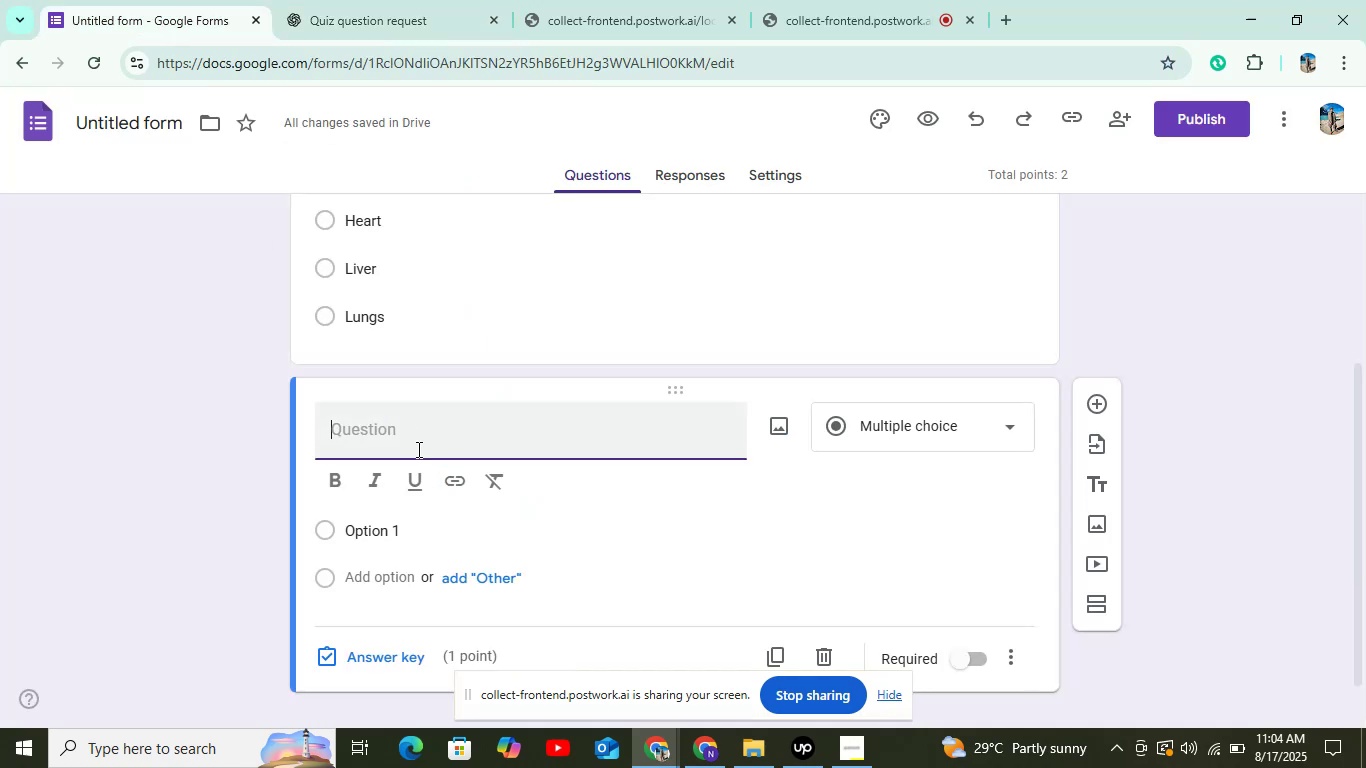 
key(Control+V)
 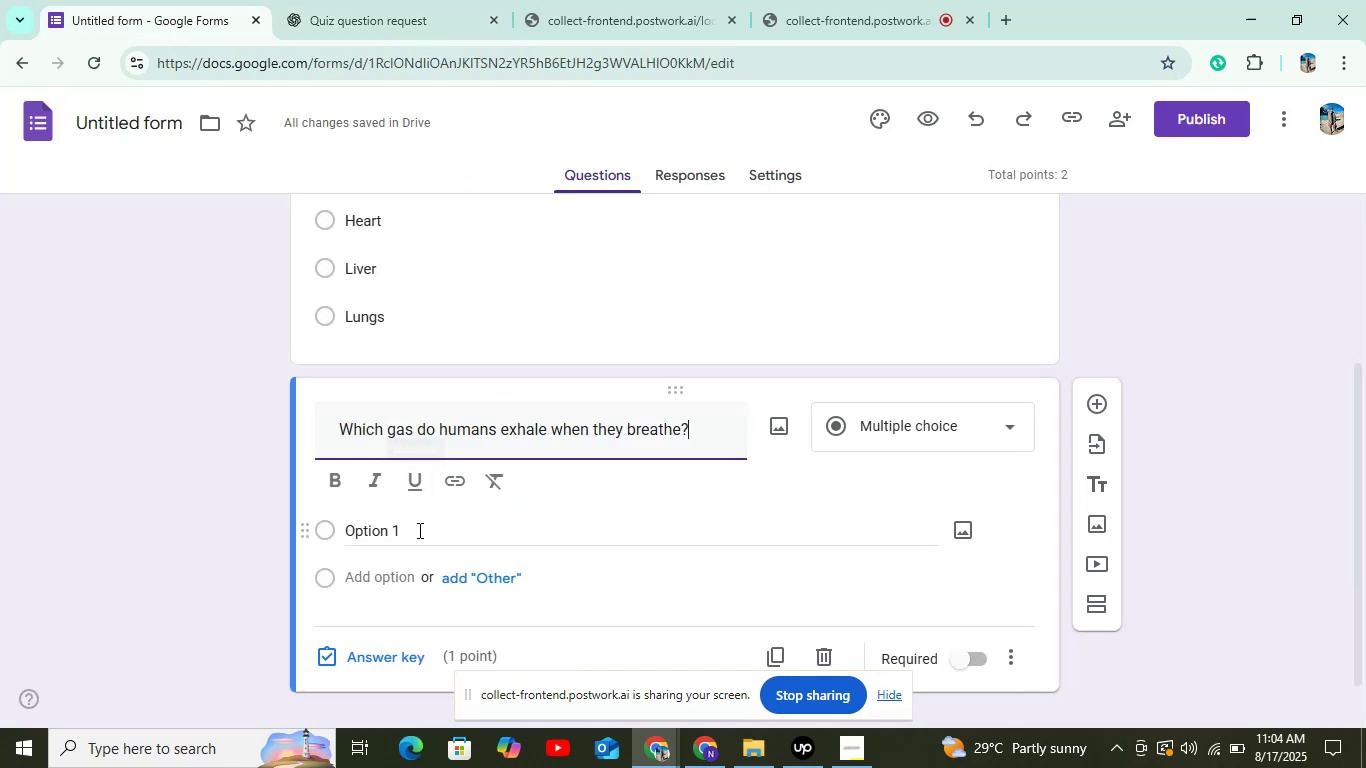 
left_click([417, 527])
 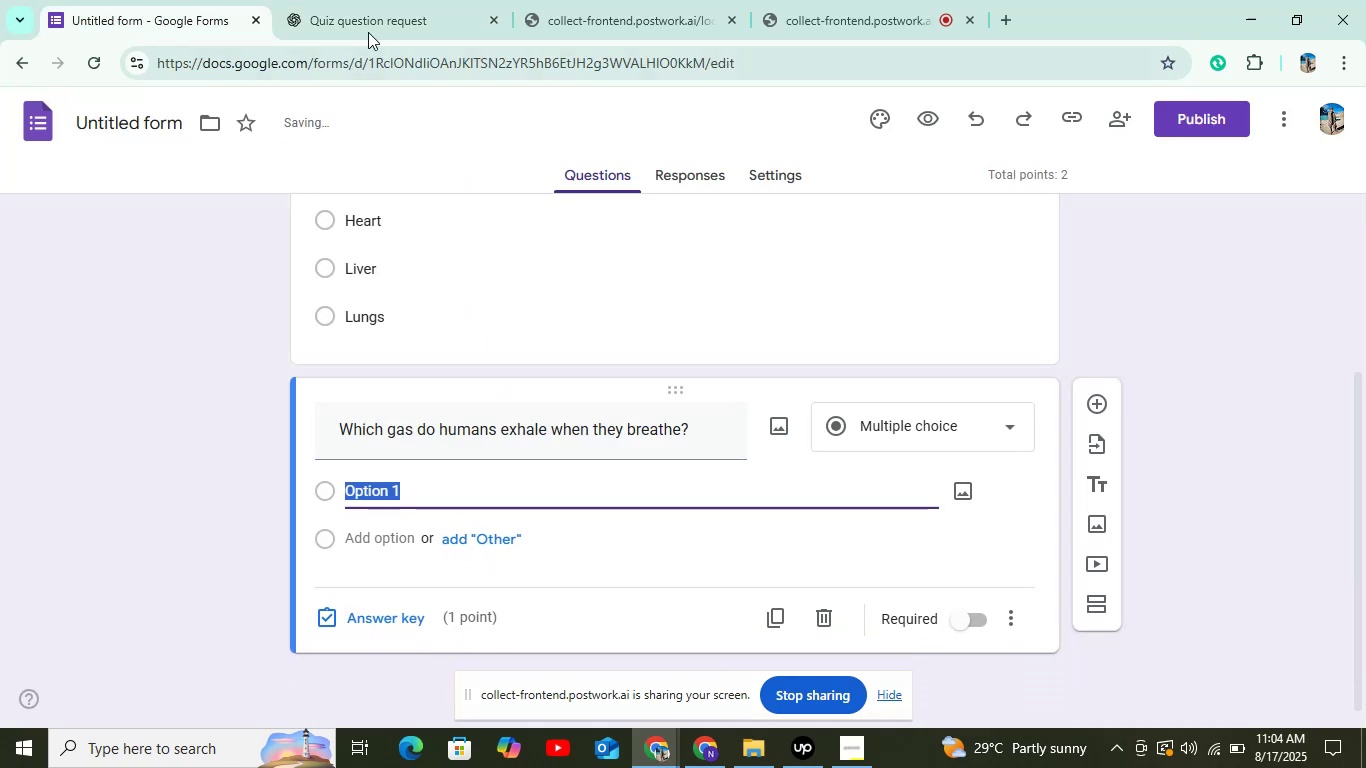 
left_click([366, 2])
 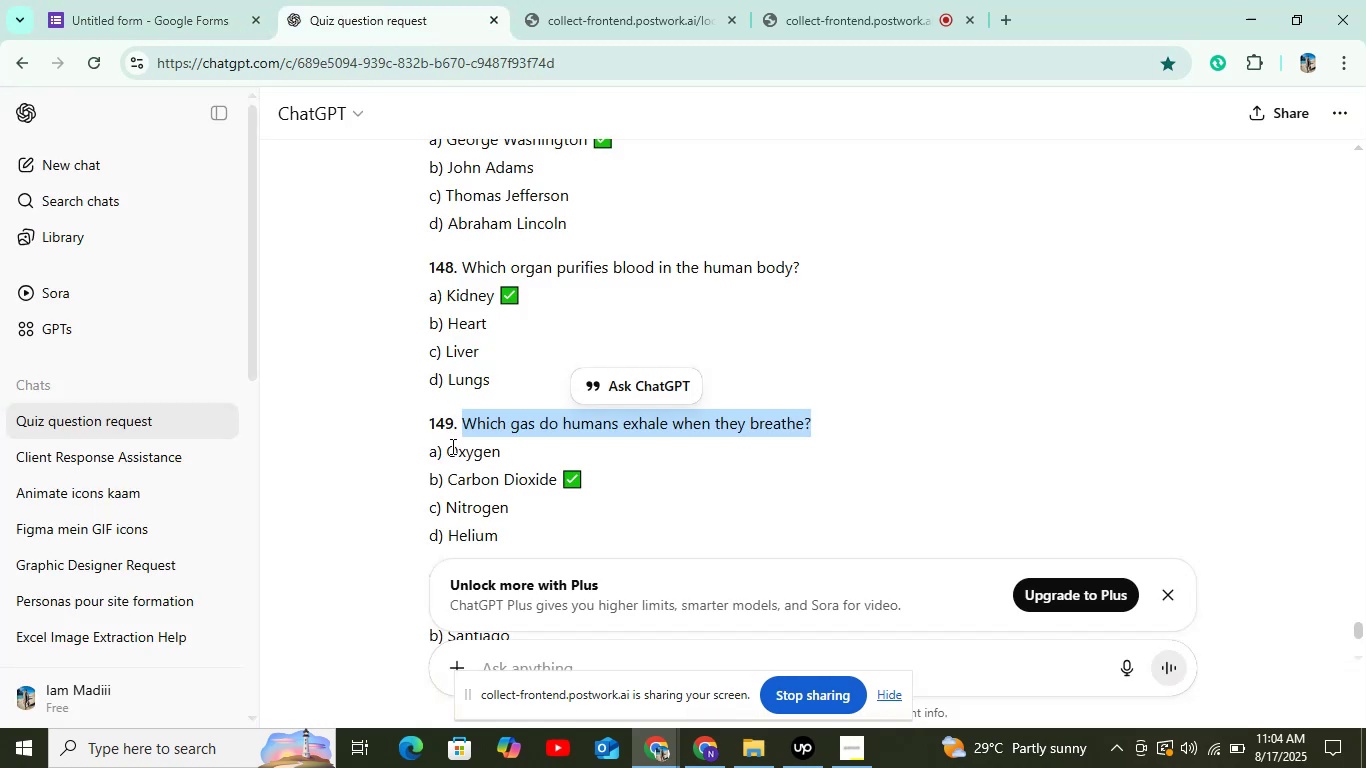 
double_click([456, 447])
 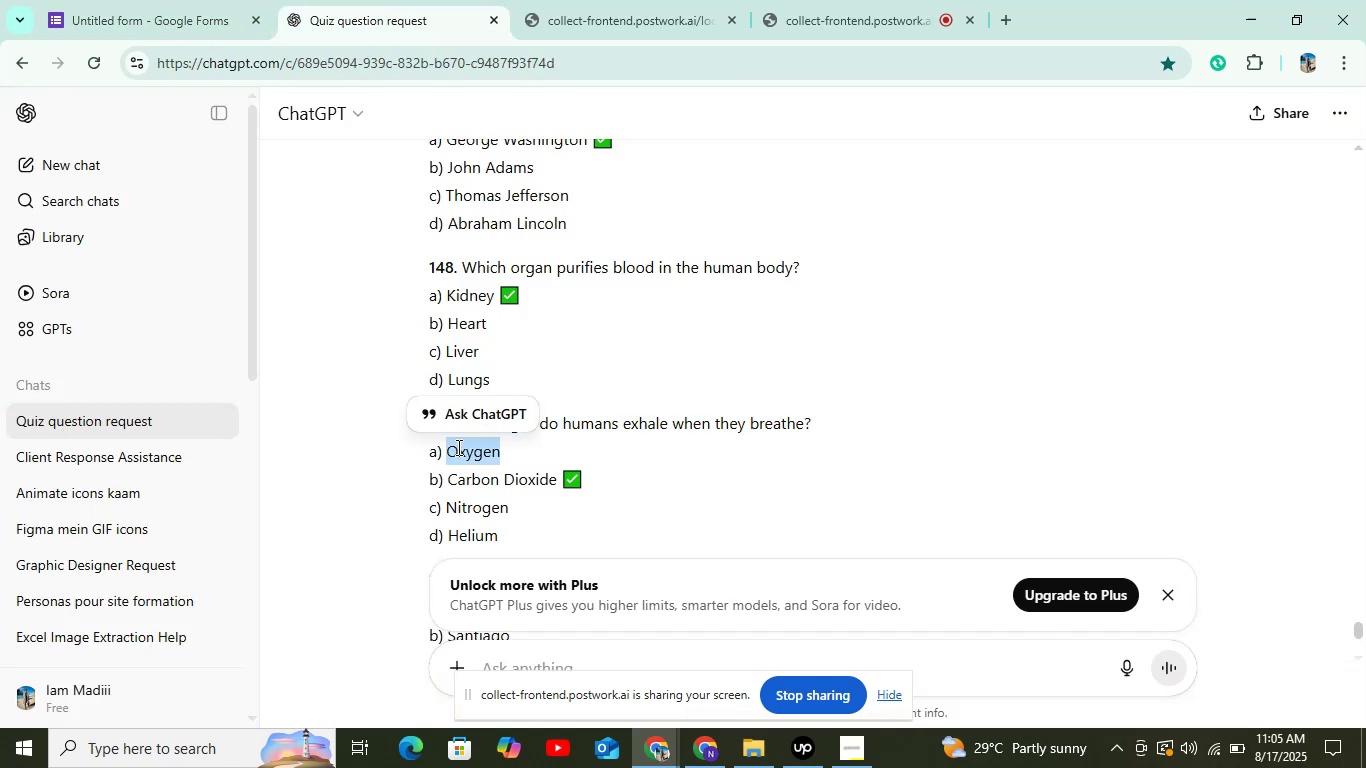 
key(Control+C)
 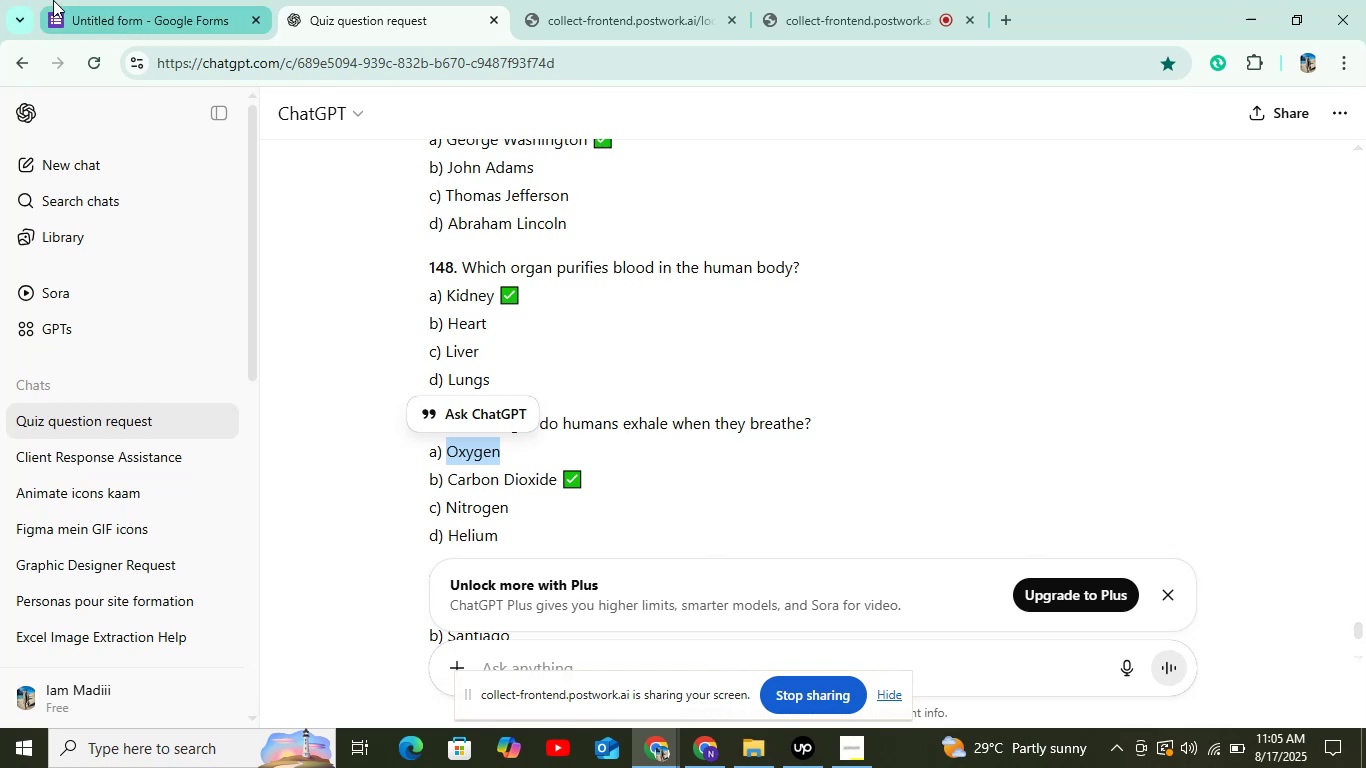 
left_click([53, 0])
 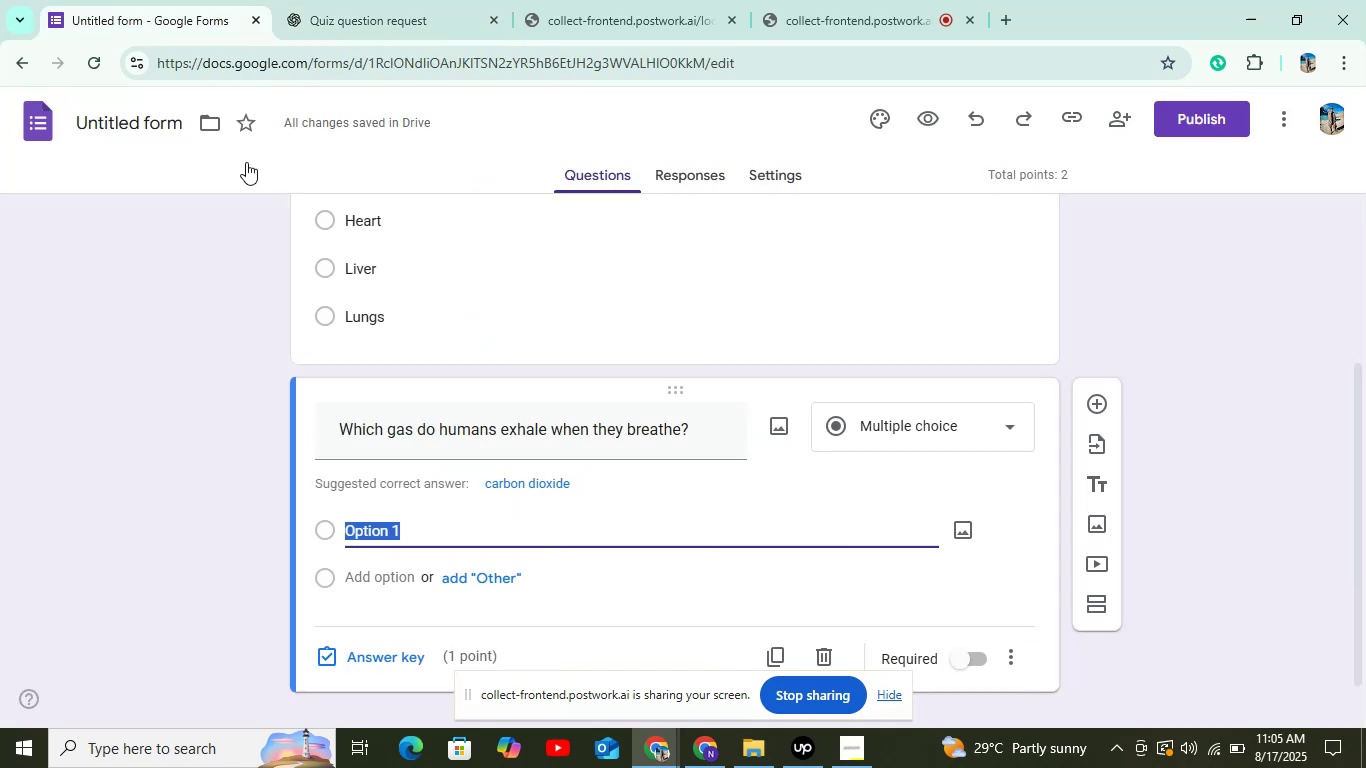 
key(Control+V)
 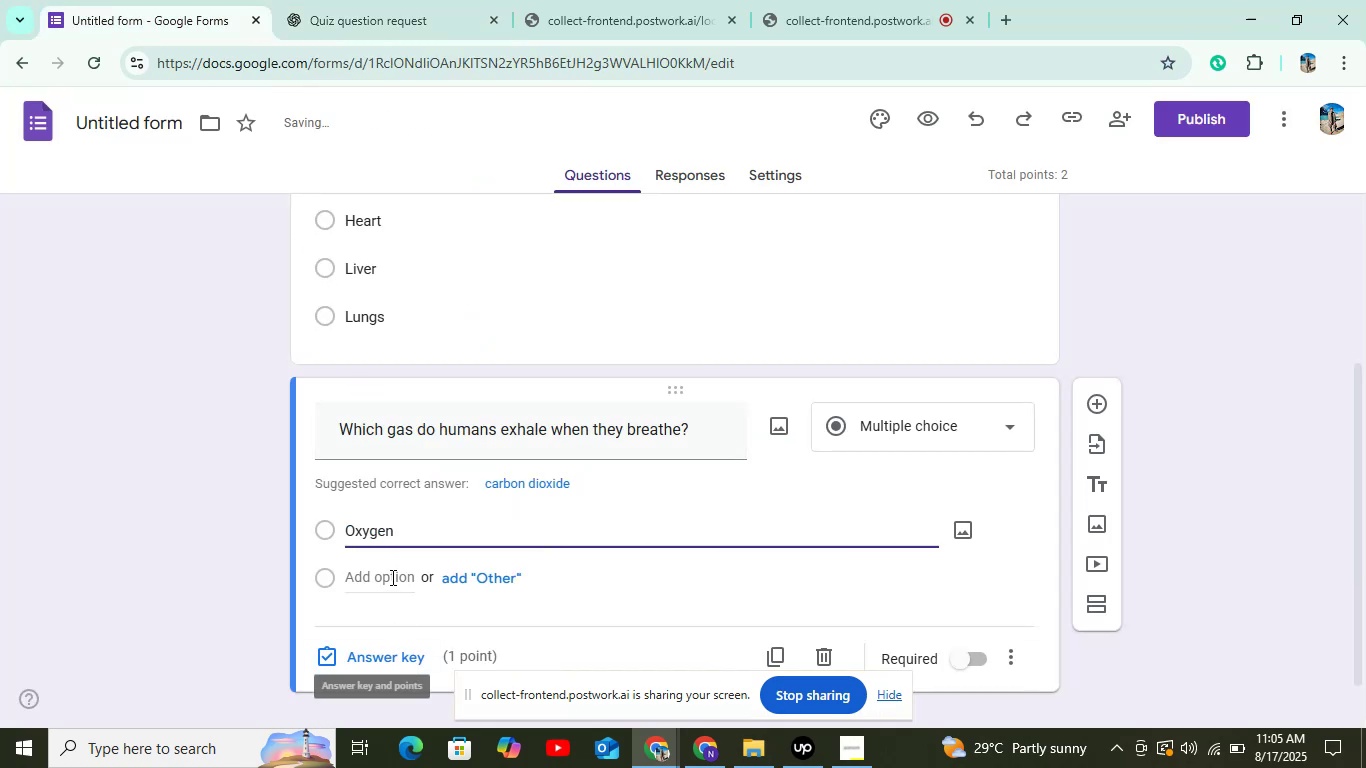 
left_click([391, 577])
 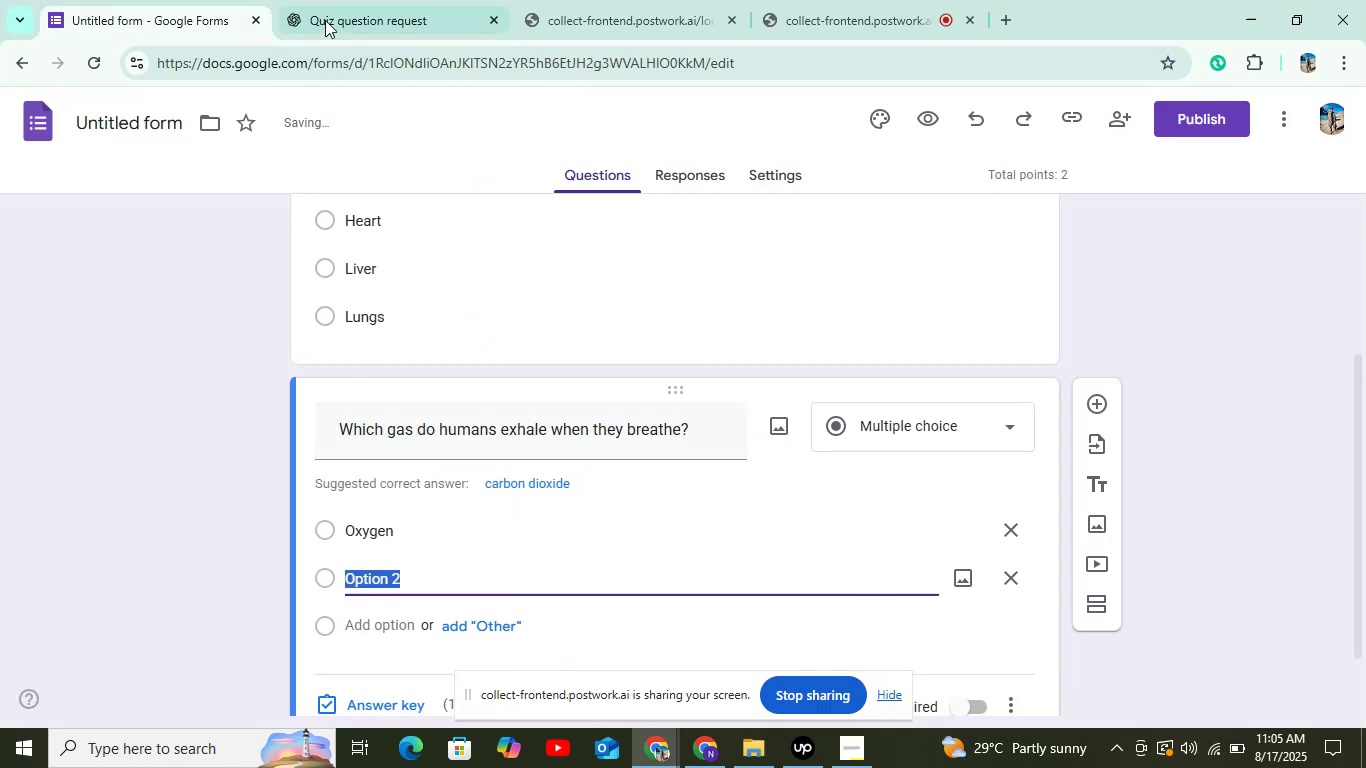 
left_click([328, 17])
 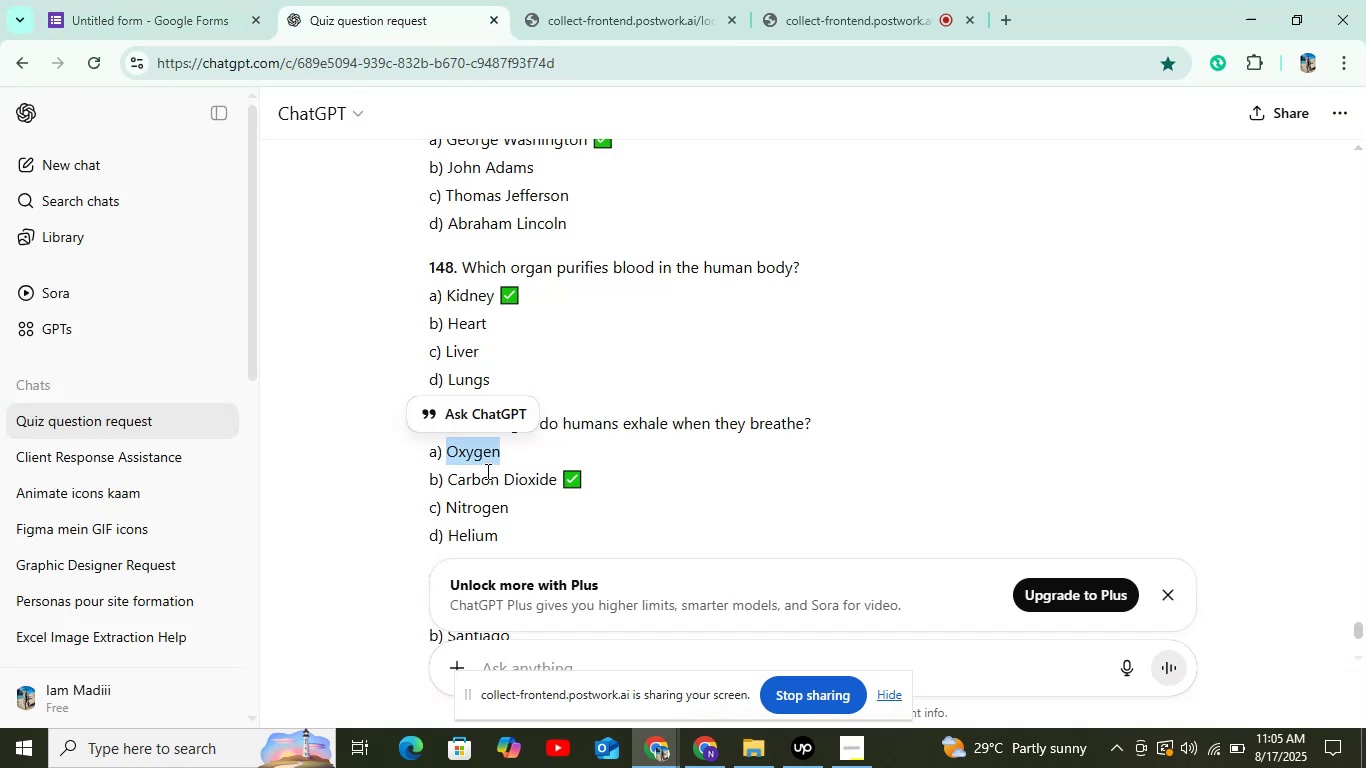 
double_click([486, 477])
 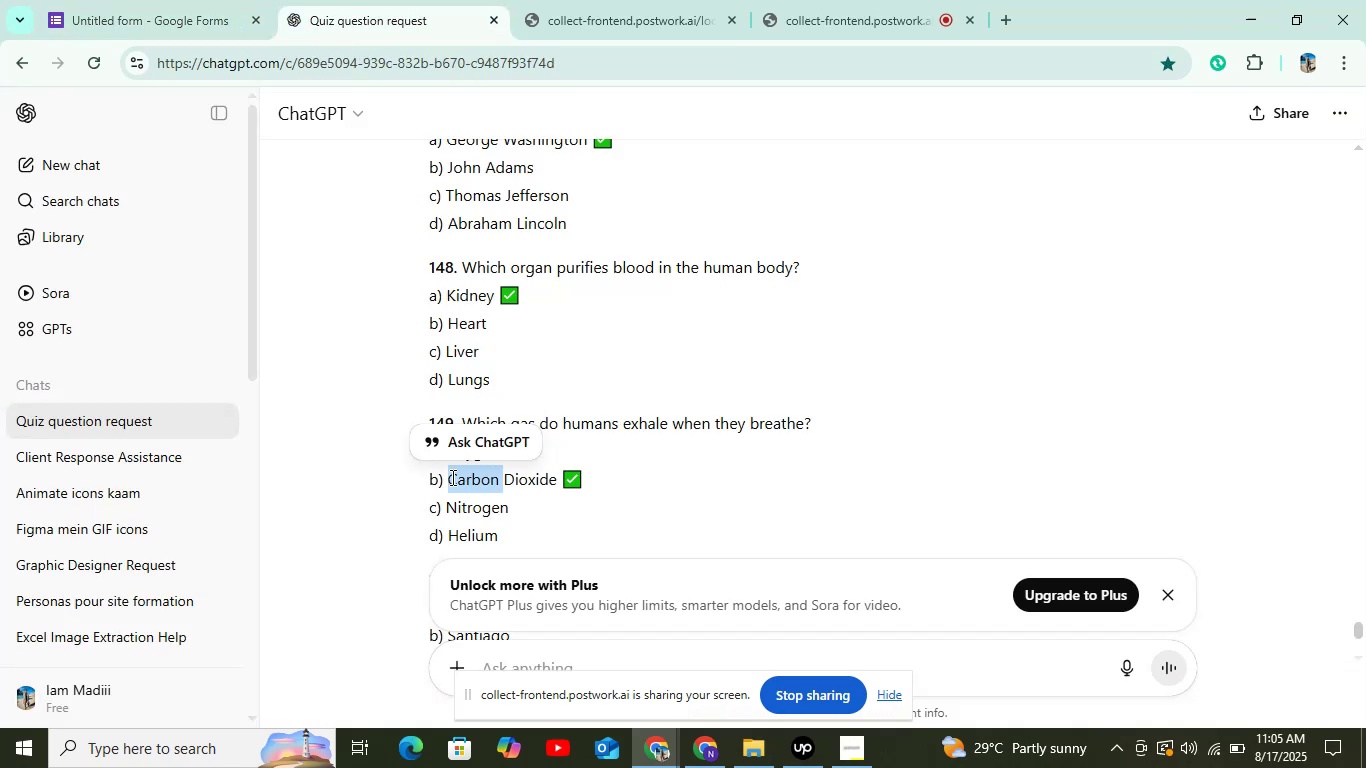 
left_click([451, 477])
 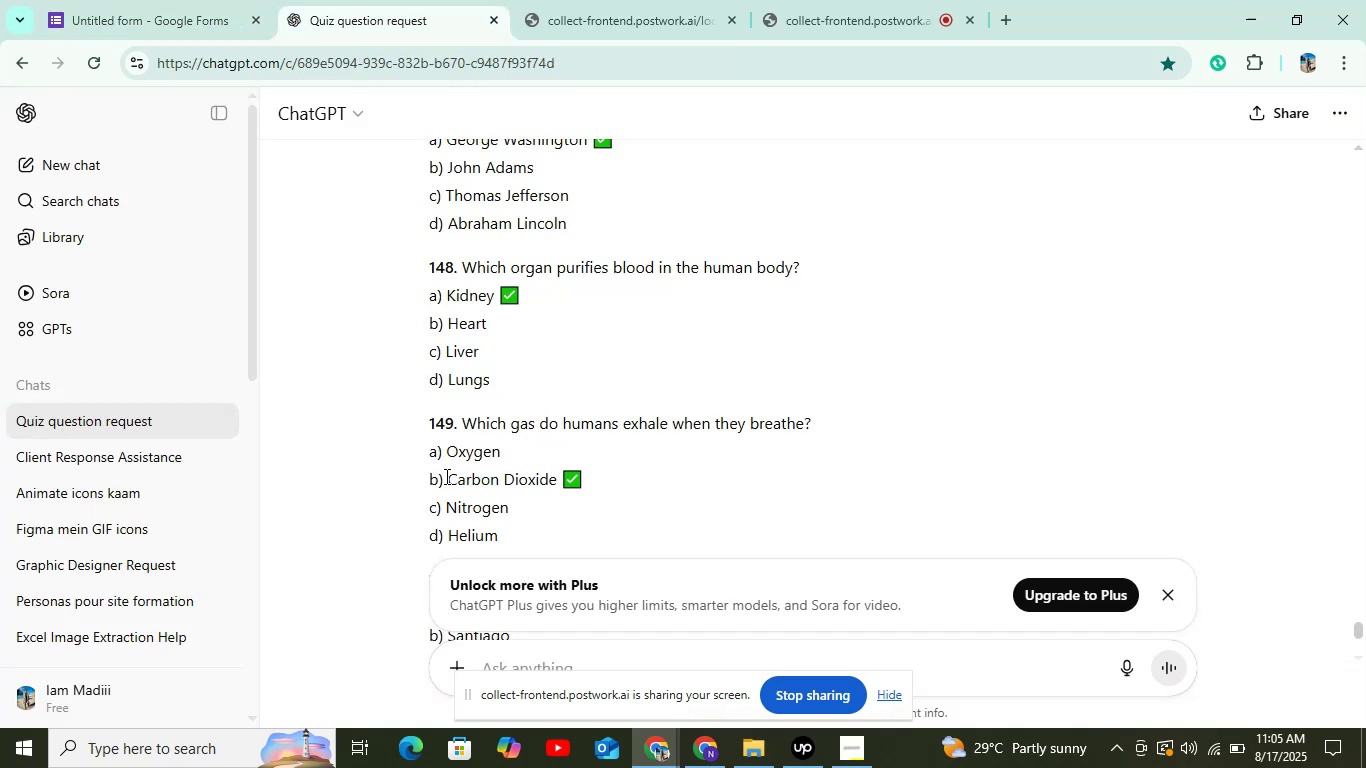 
left_click_drag(start_coordinate=[445, 476], to_coordinate=[555, 475])
 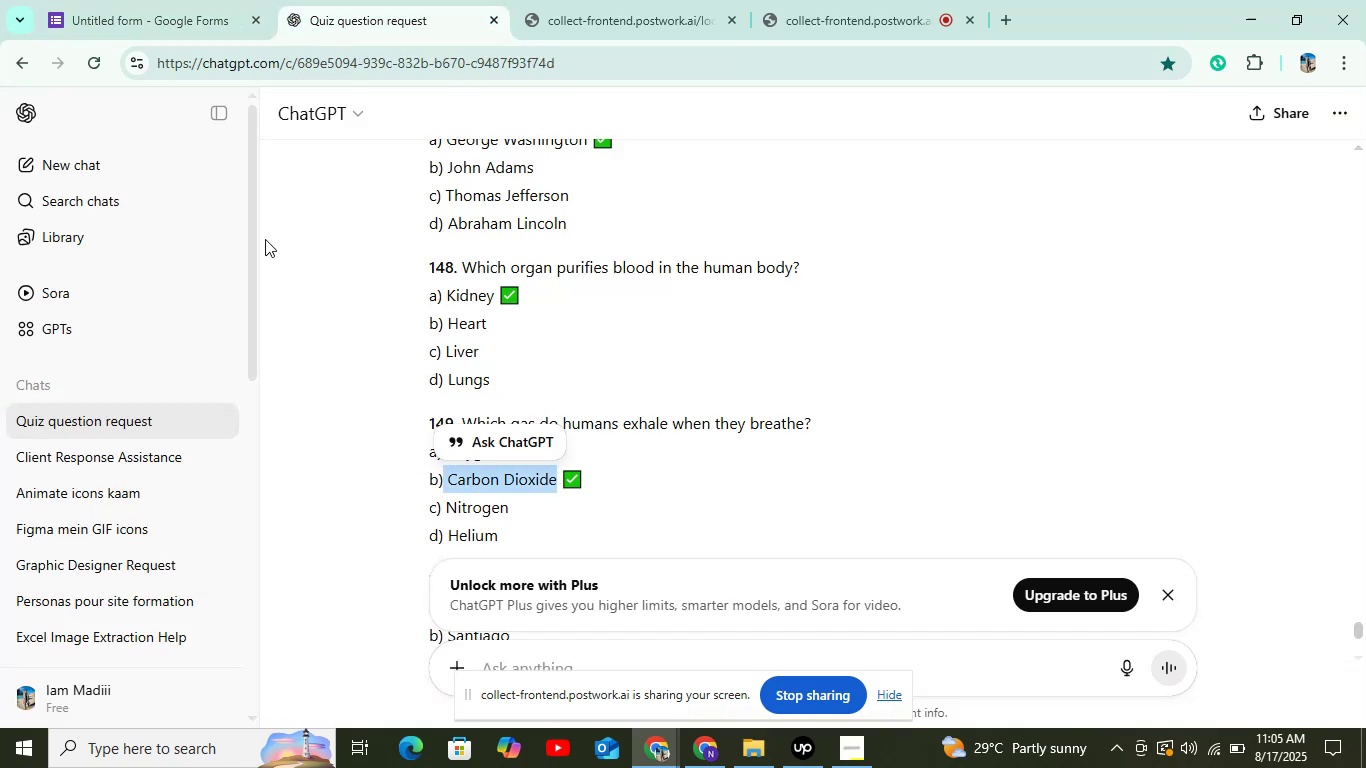 
key(Control+C)
 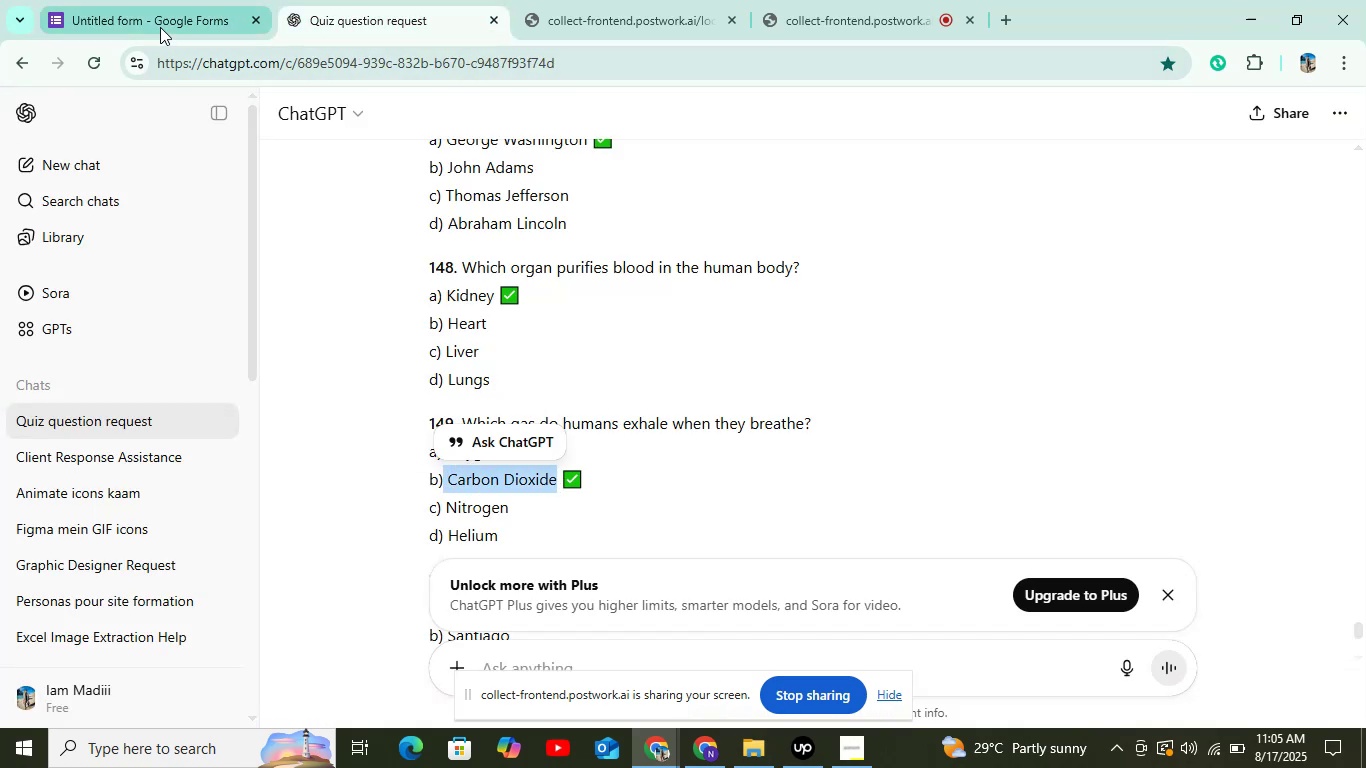 
left_click([159, 22])
 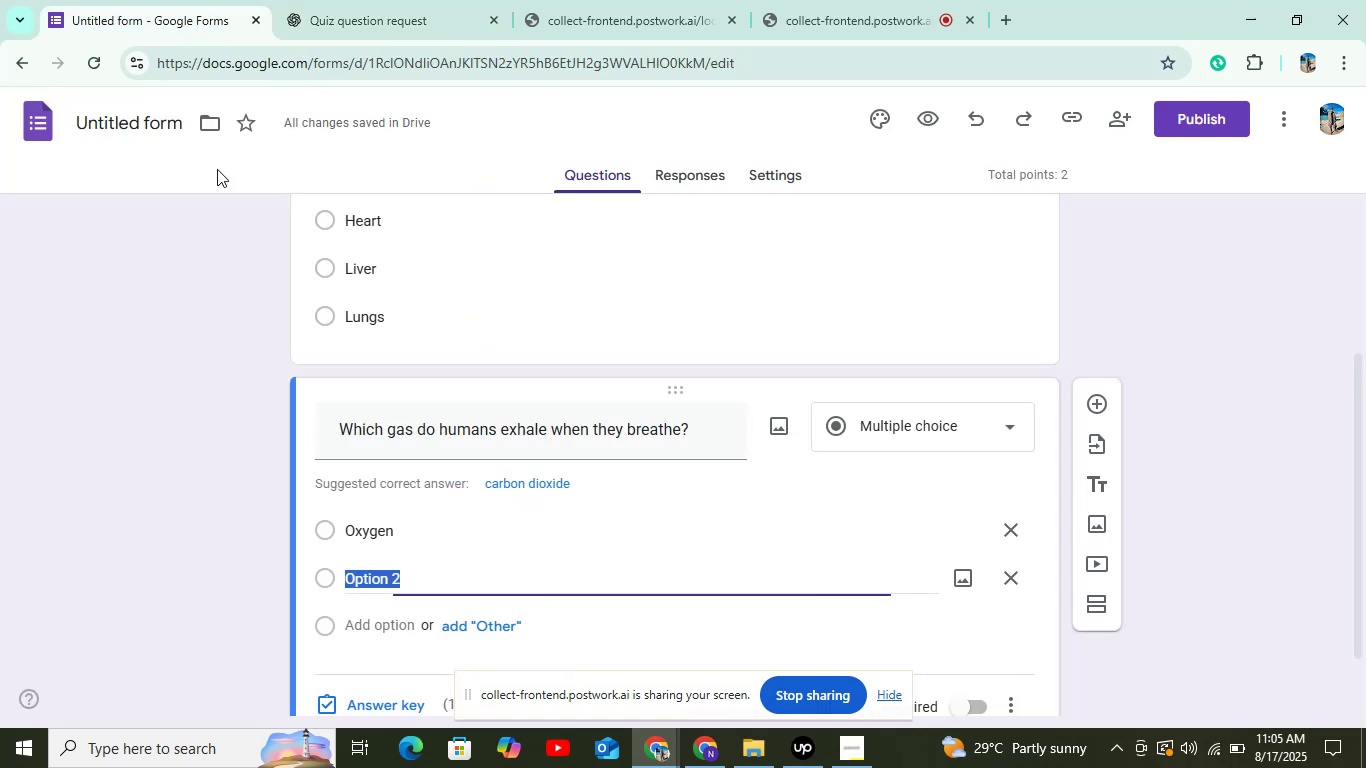 
key(Control+V)
 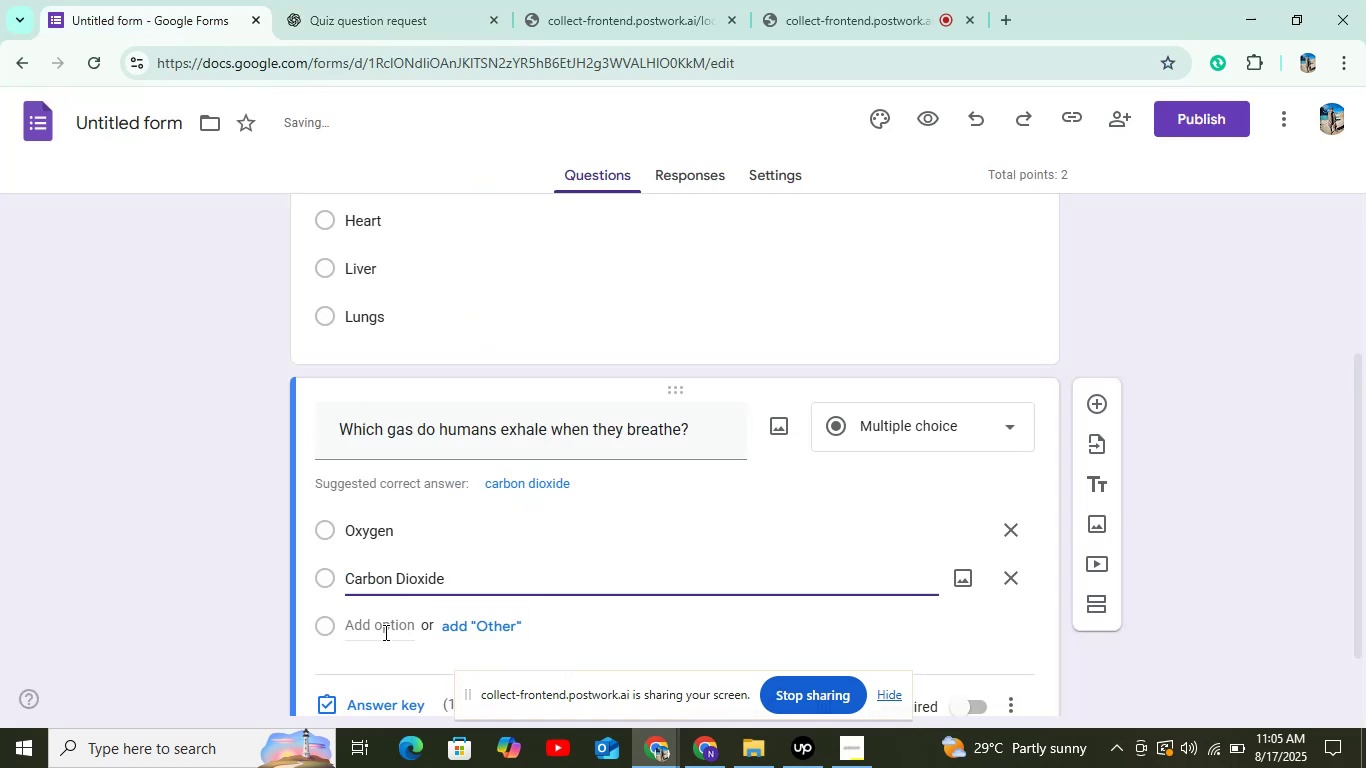 
left_click([384, 629])
 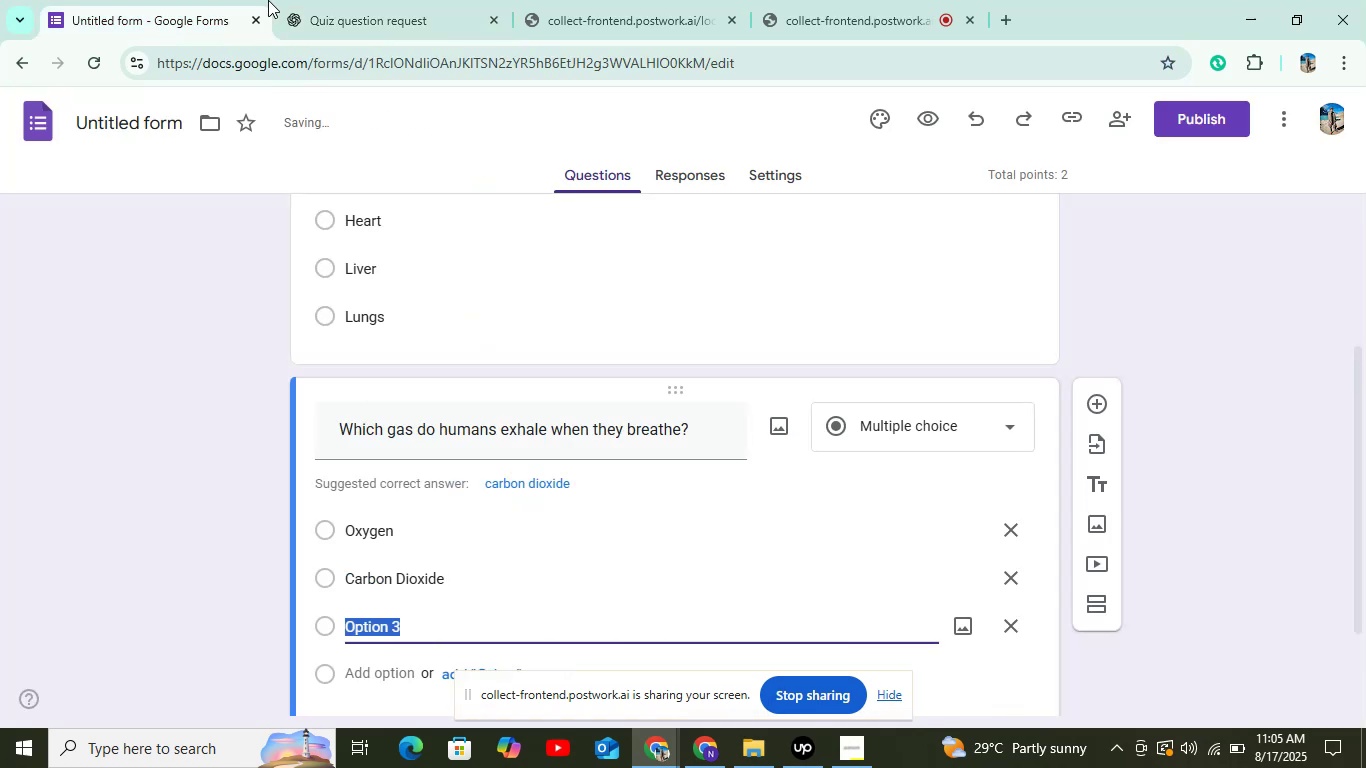 
left_click([360, 31])
 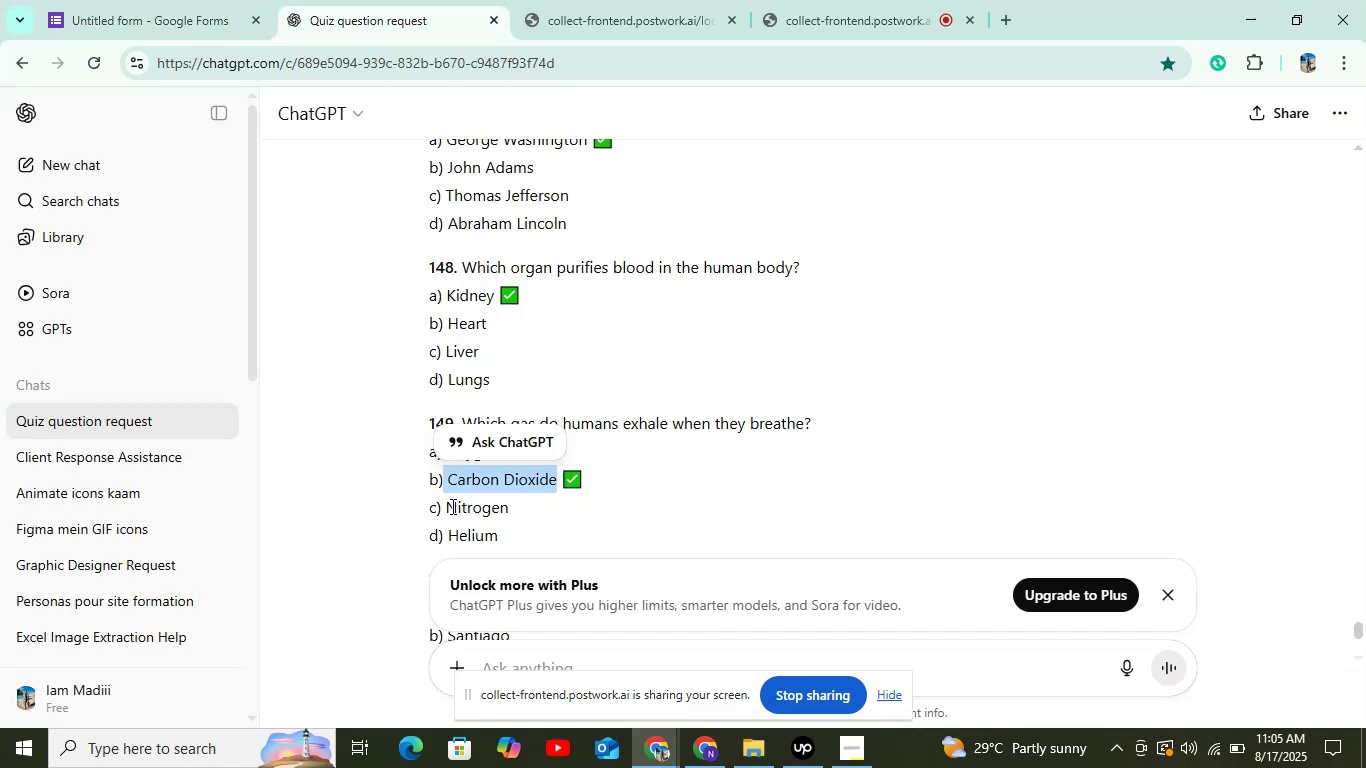 
left_click_drag(start_coordinate=[448, 510], to_coordinate=[508, 511])
 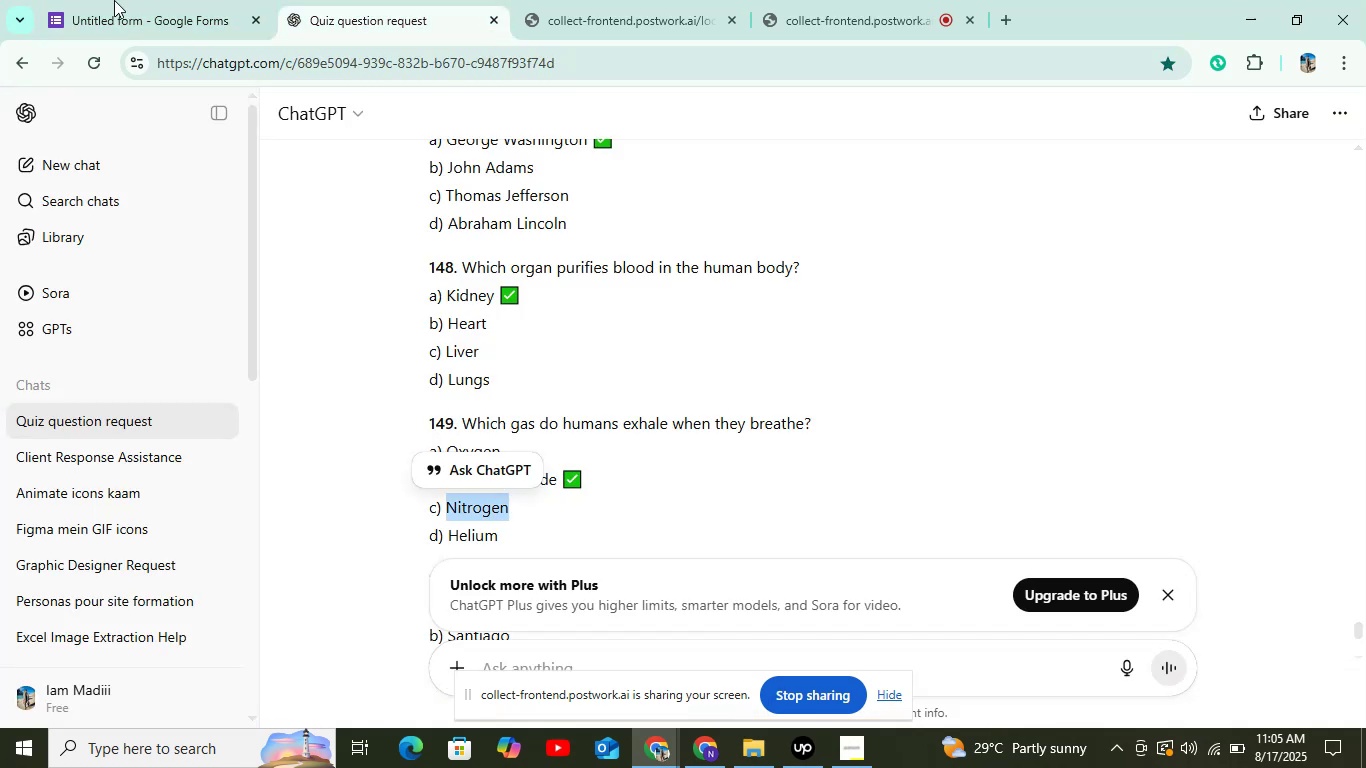 
key(Control+C)
 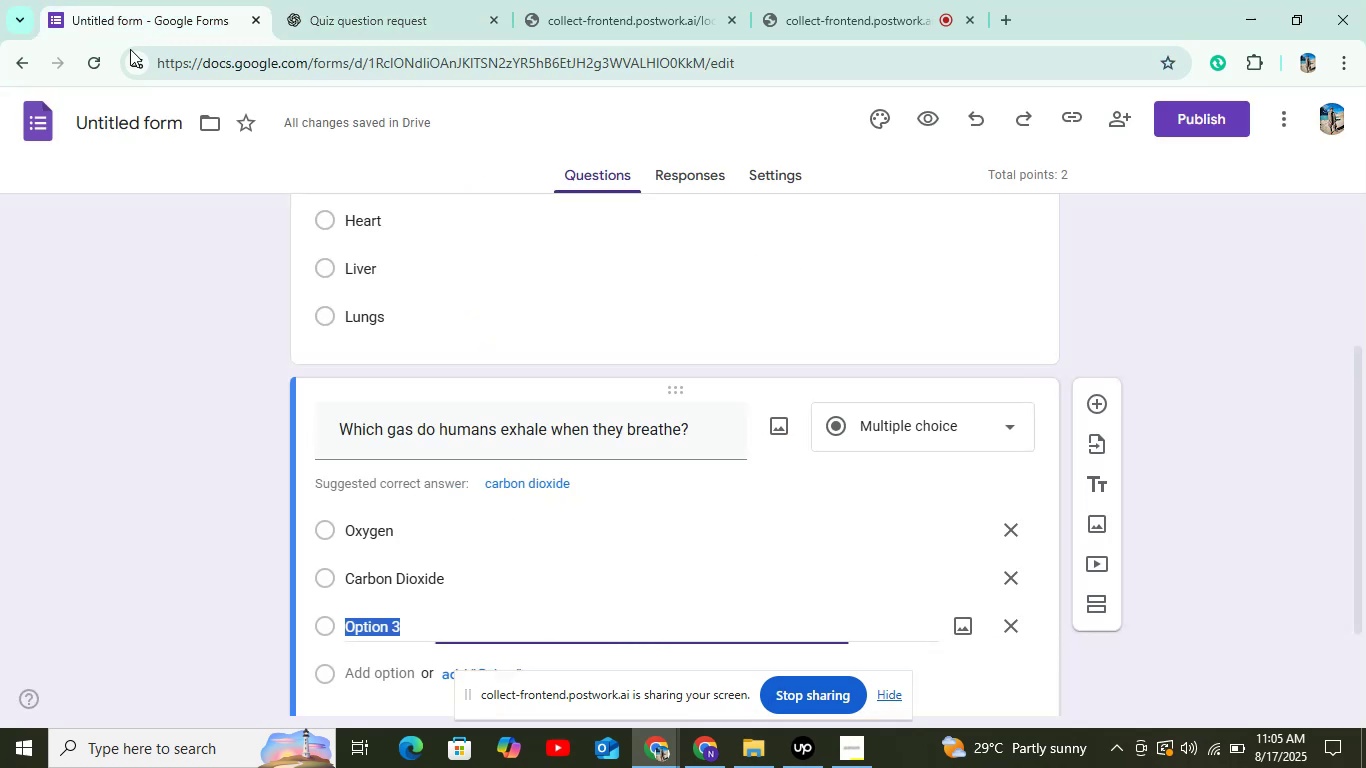 
key(Control+V)
 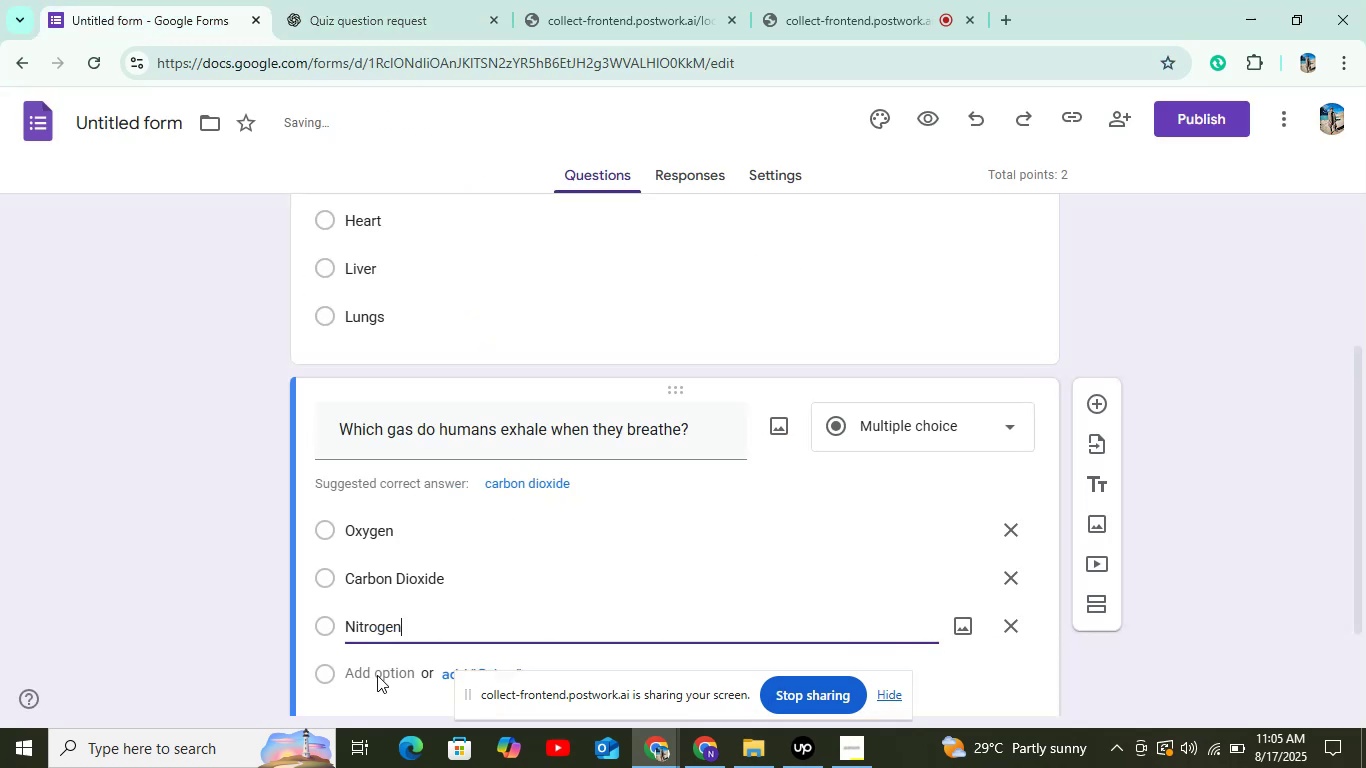 
left_click([377, 672])
 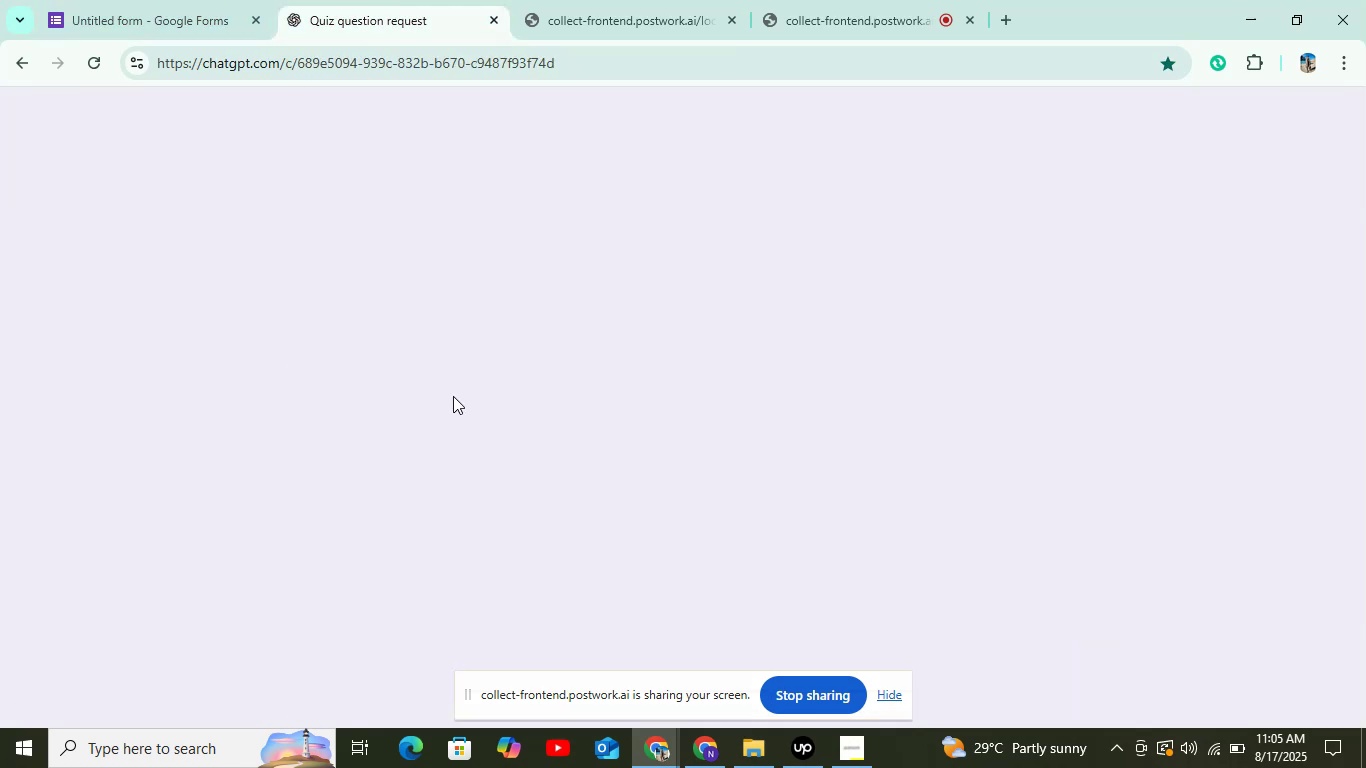 
scroll: coordinate [453, 396], scroll_direction: down, amount: 1.0
 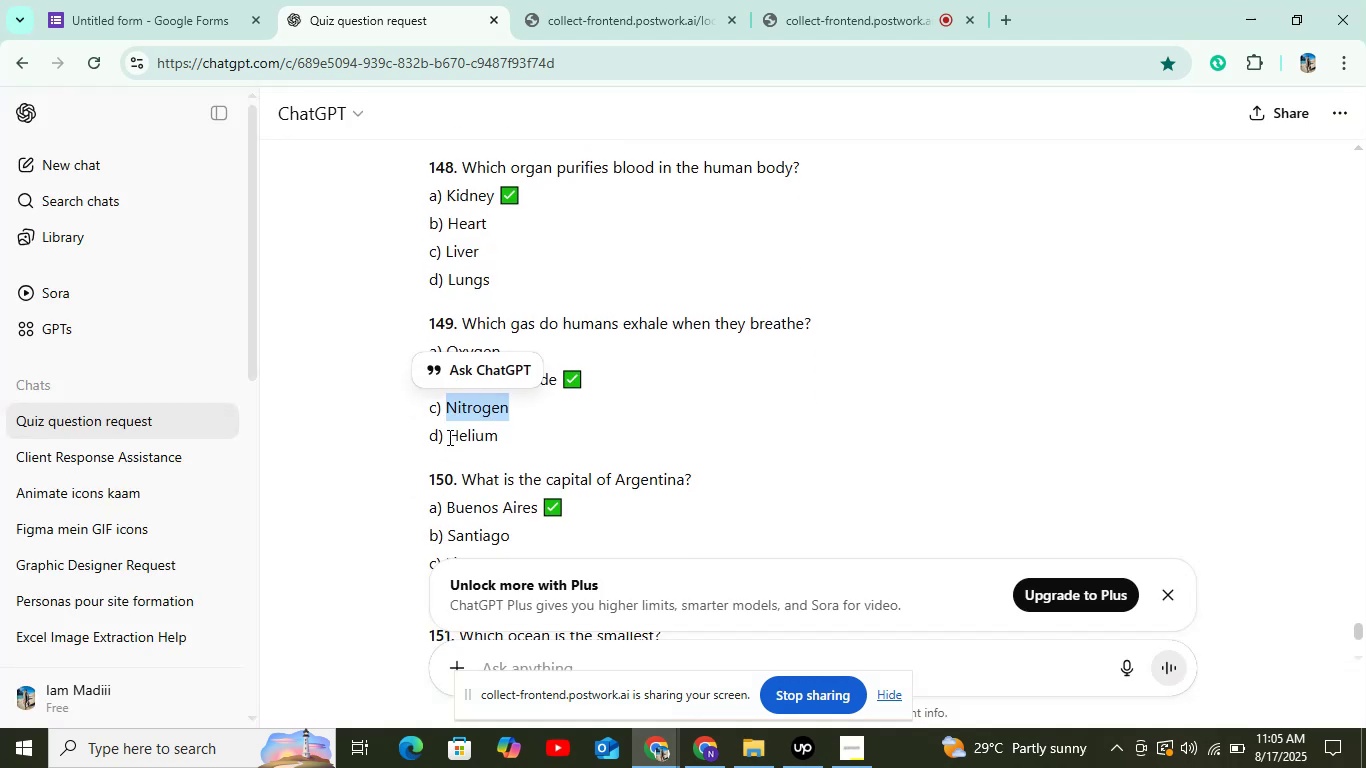 
left_click_drag(start_coordinate=[448, 437], to_coordinate=[497, 443])
 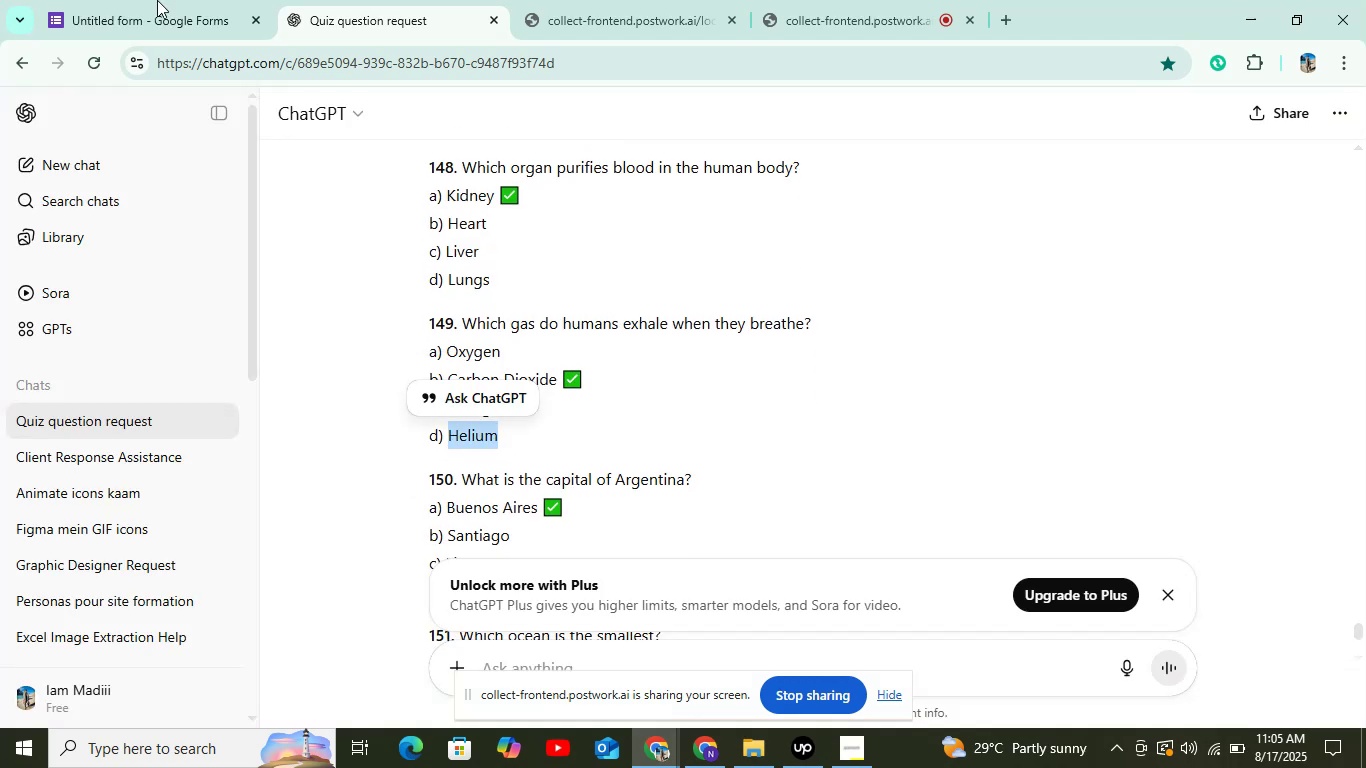 
key(Control+C)
 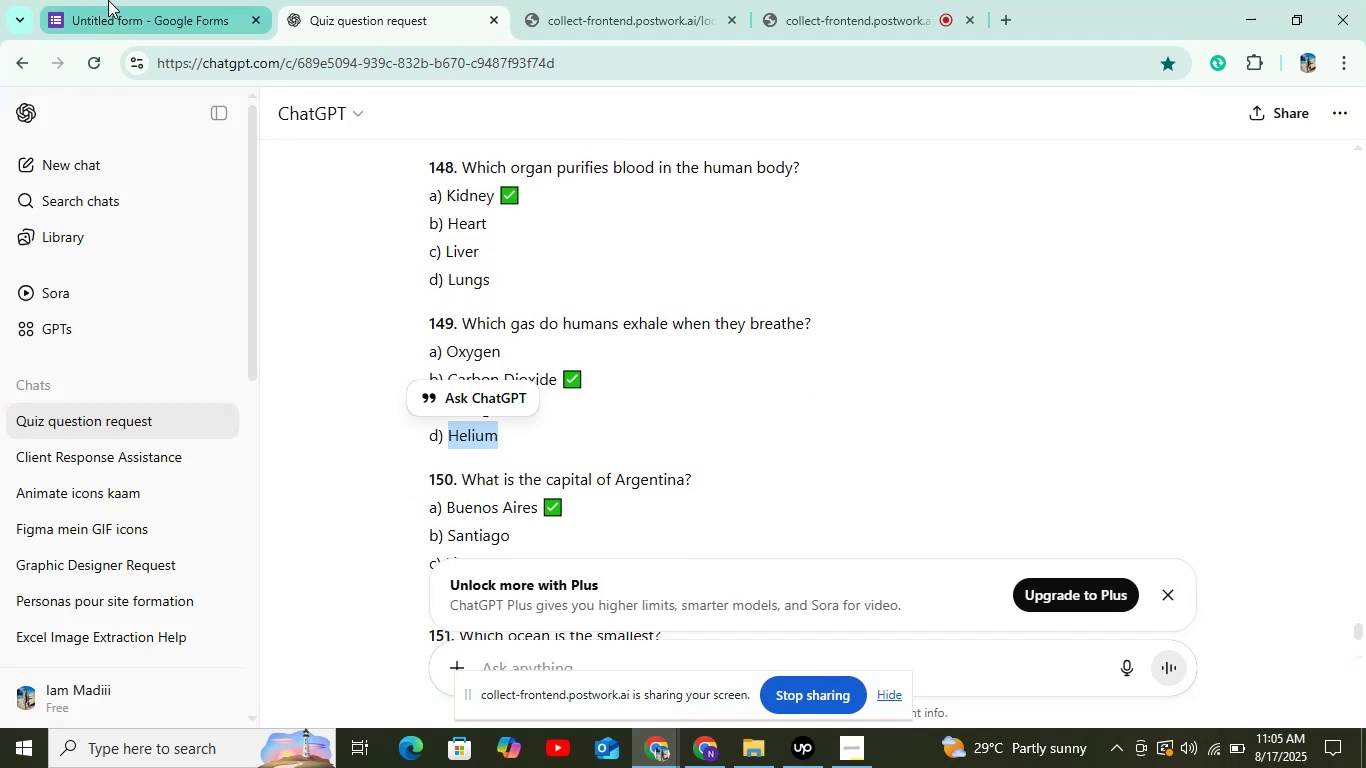 
left_click([108, 0])
 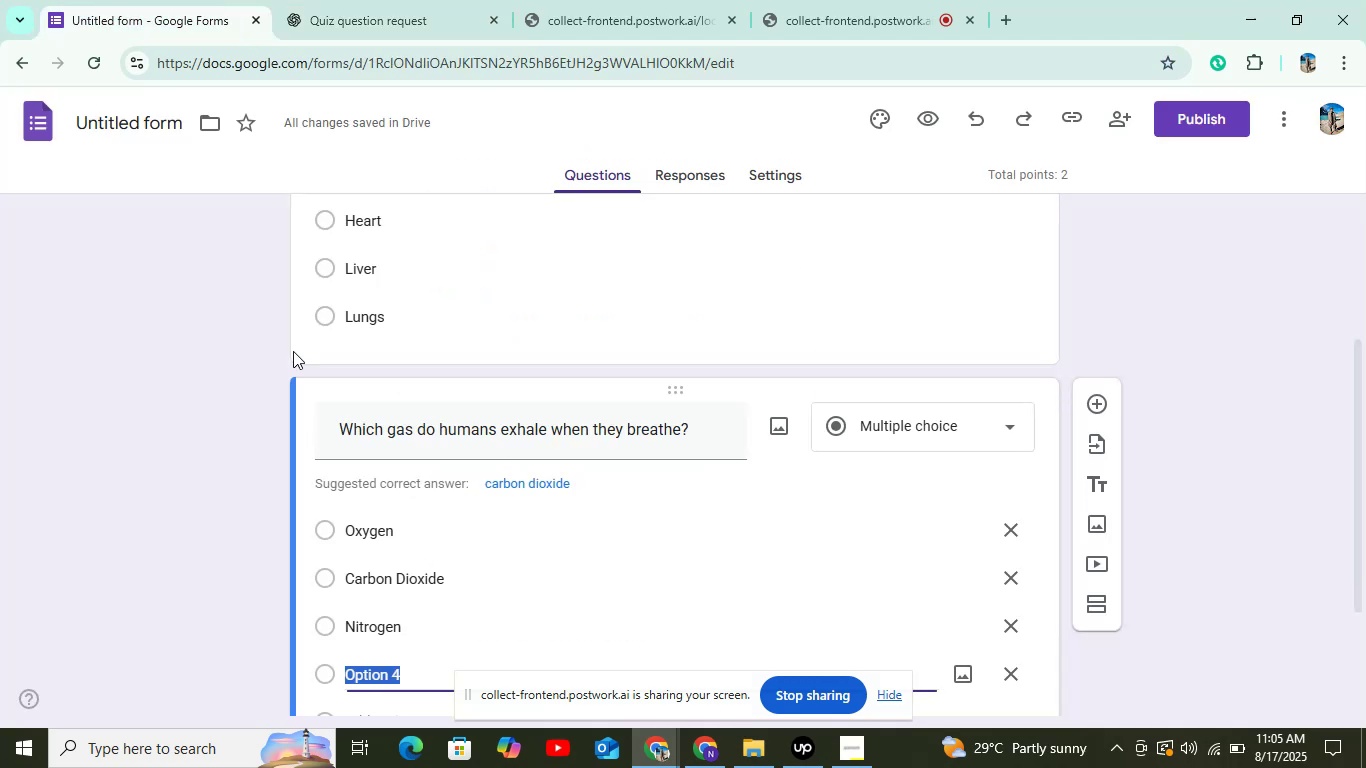 
key(Control+V)
 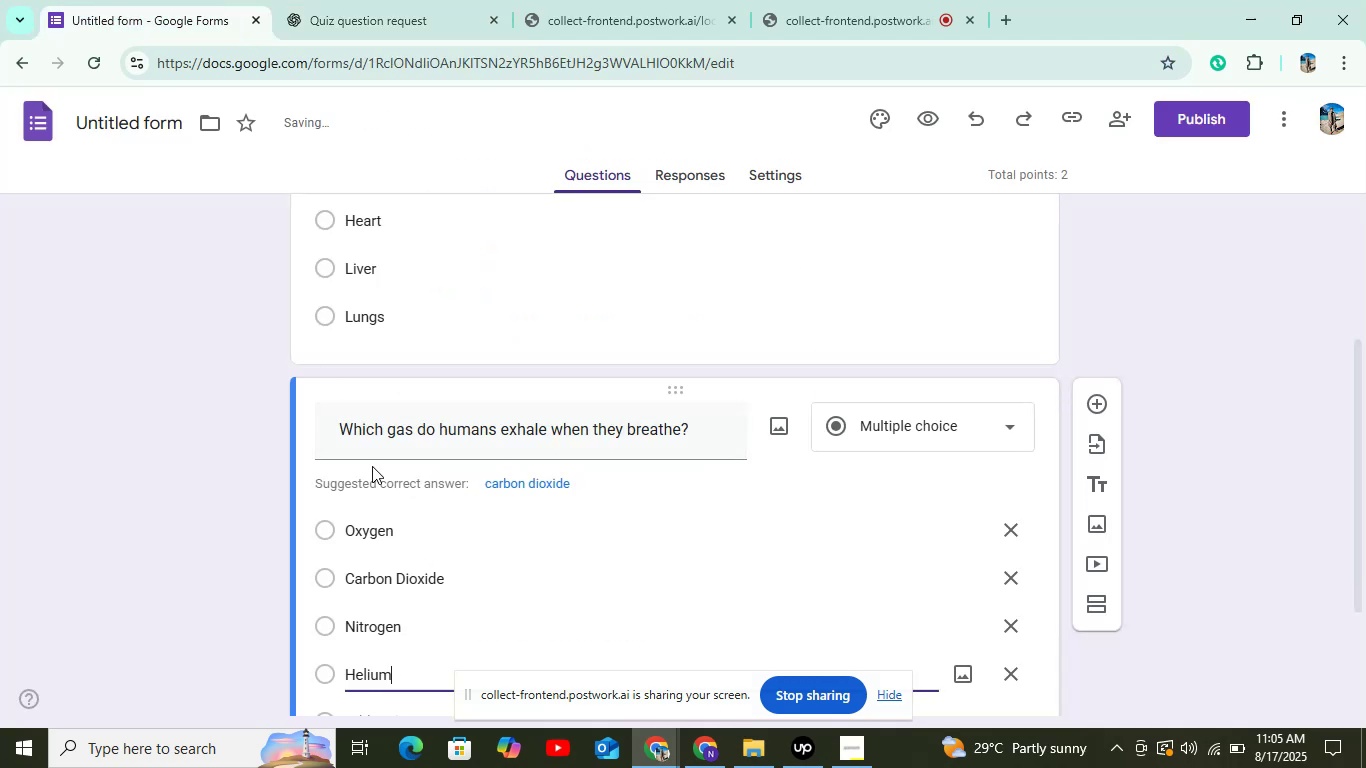 
scroll: coordinate [398, 456], scroll_direction: down, amount: 3.0
 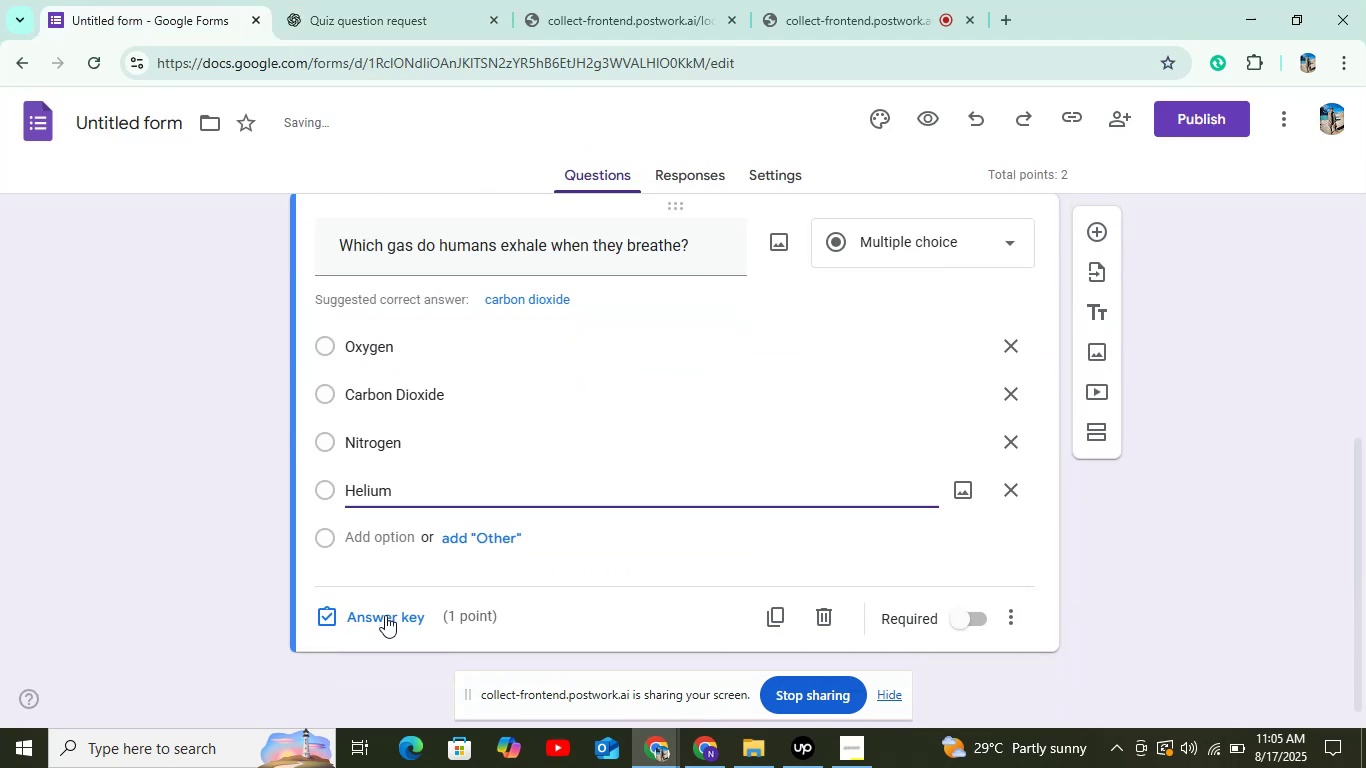 
left_click([385, 615])
 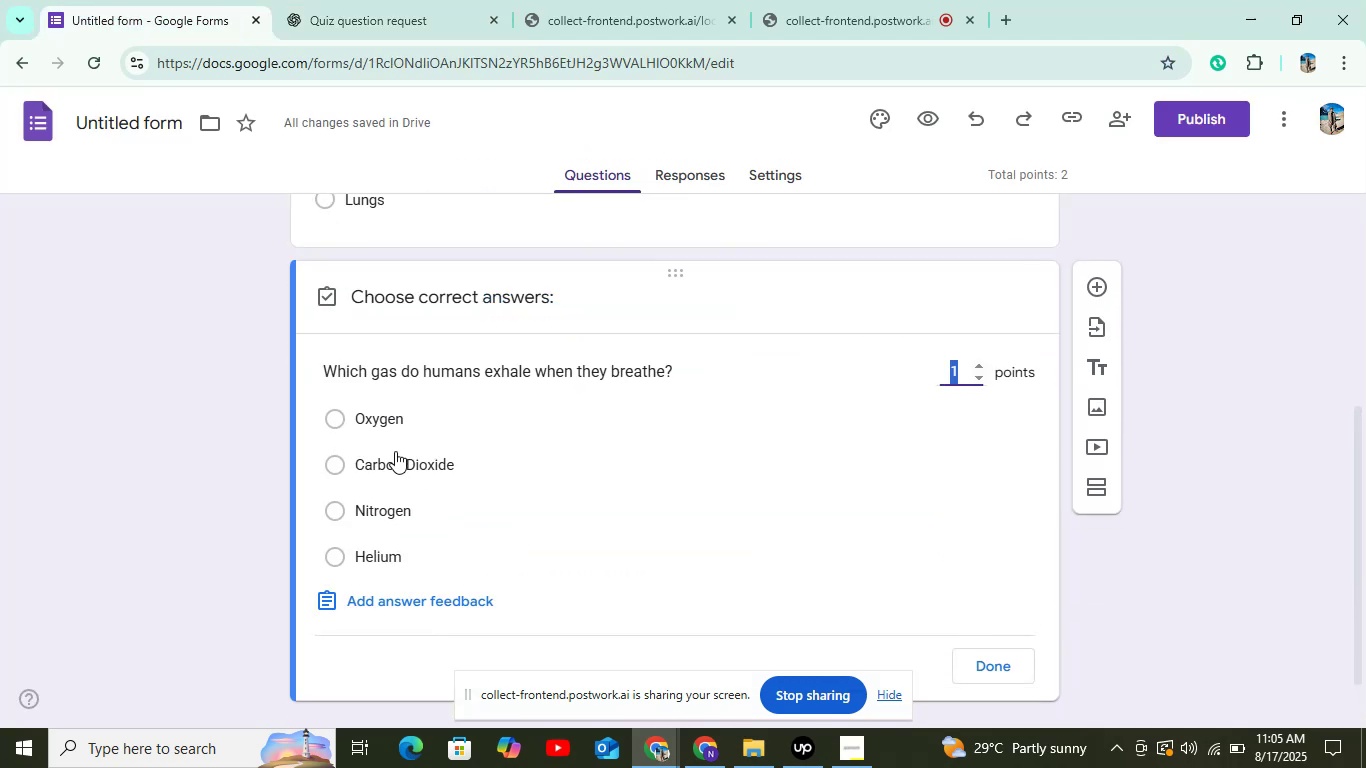 
left_click([395, 451])
 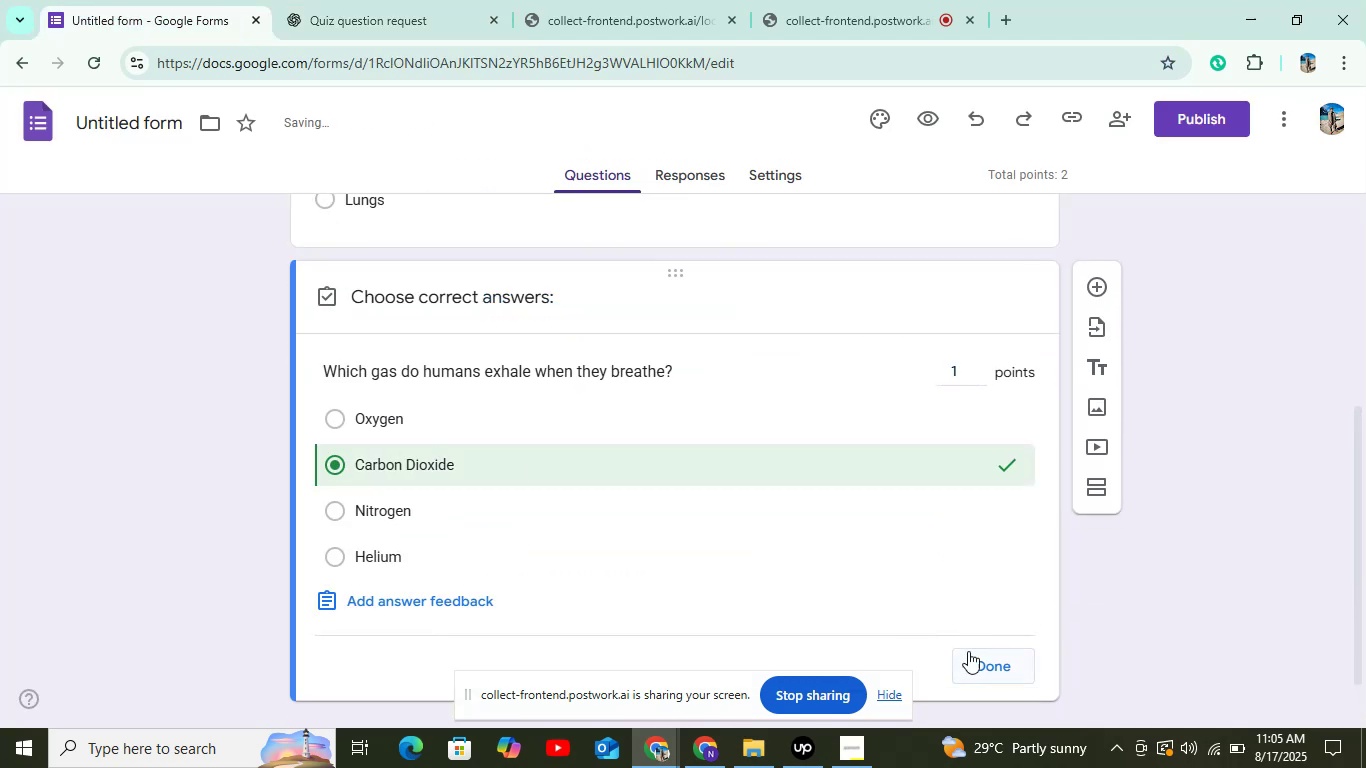 
left_click([971, 652])
 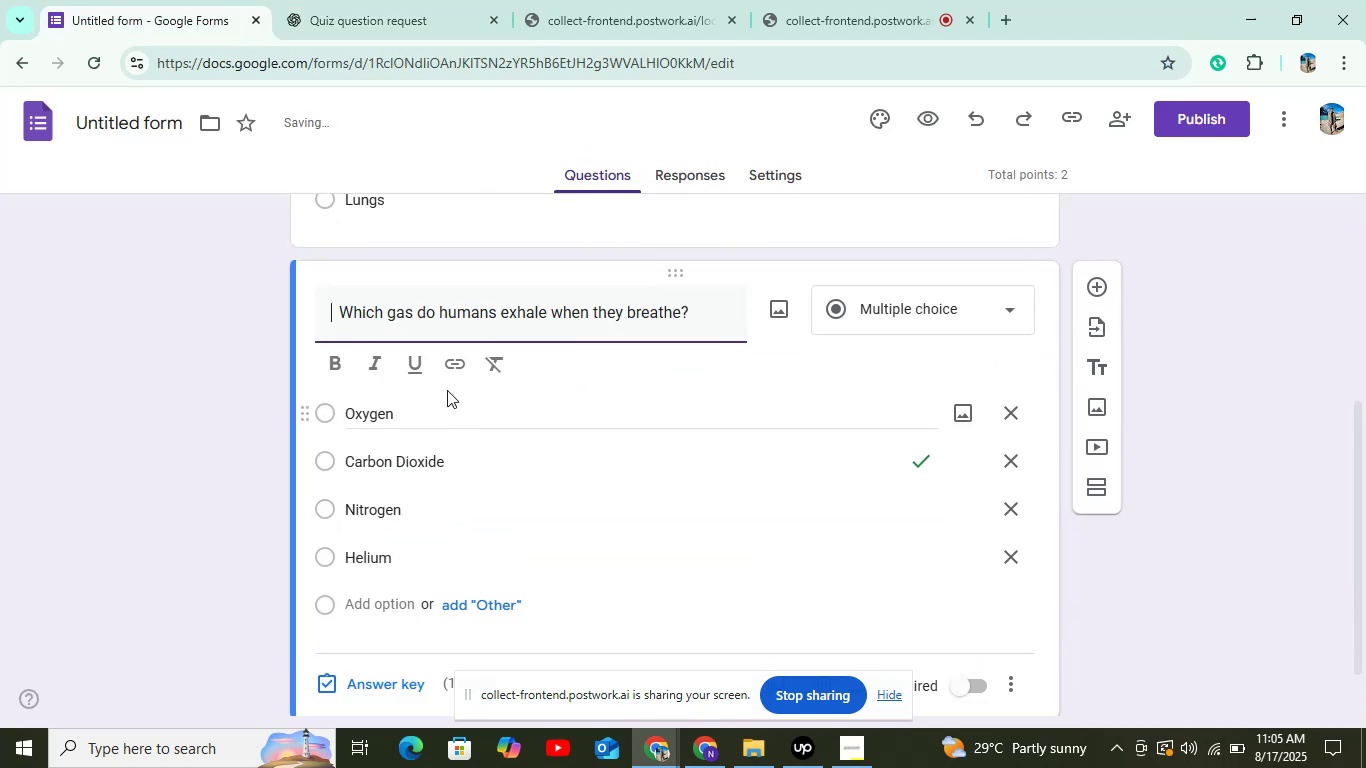 
scroll: coordinate [447, 382], scroll_direction: down, amount: 4.0
 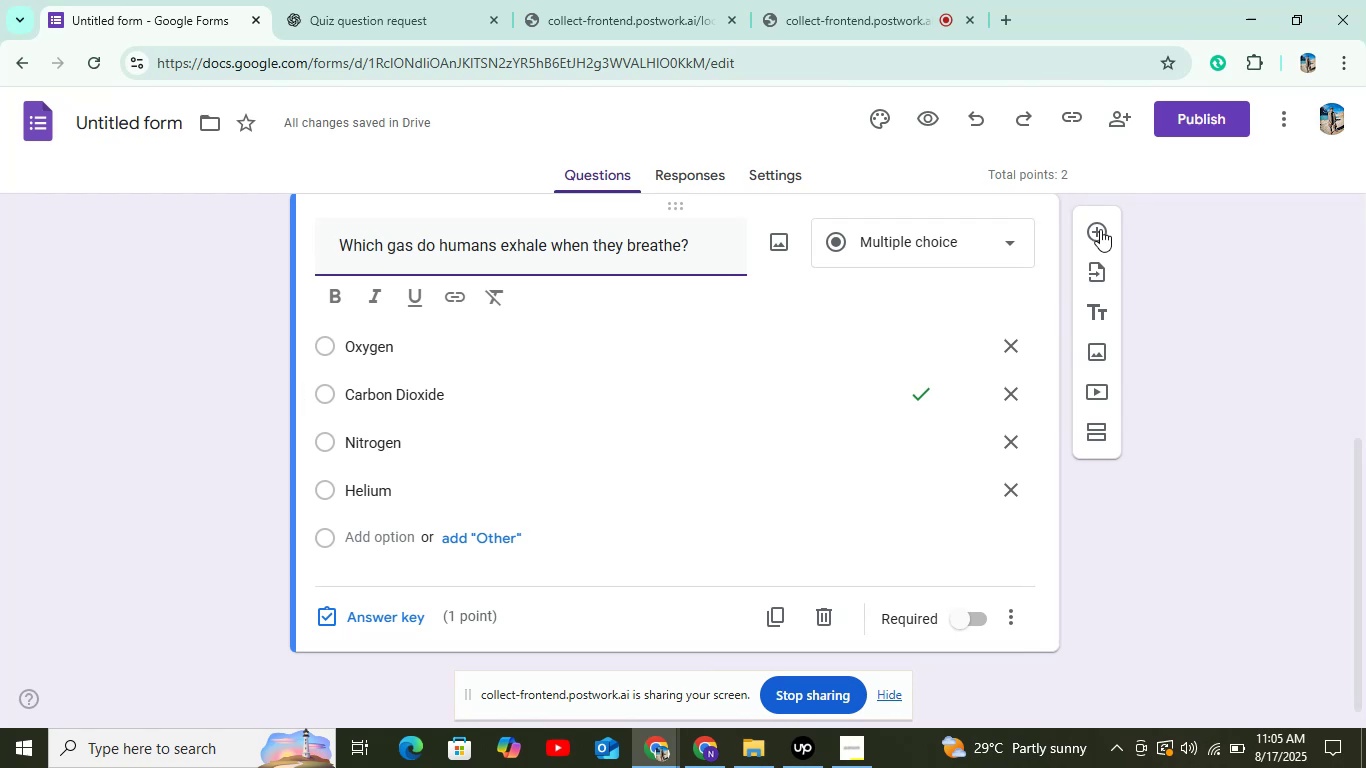 
left_click([1099, 229])
 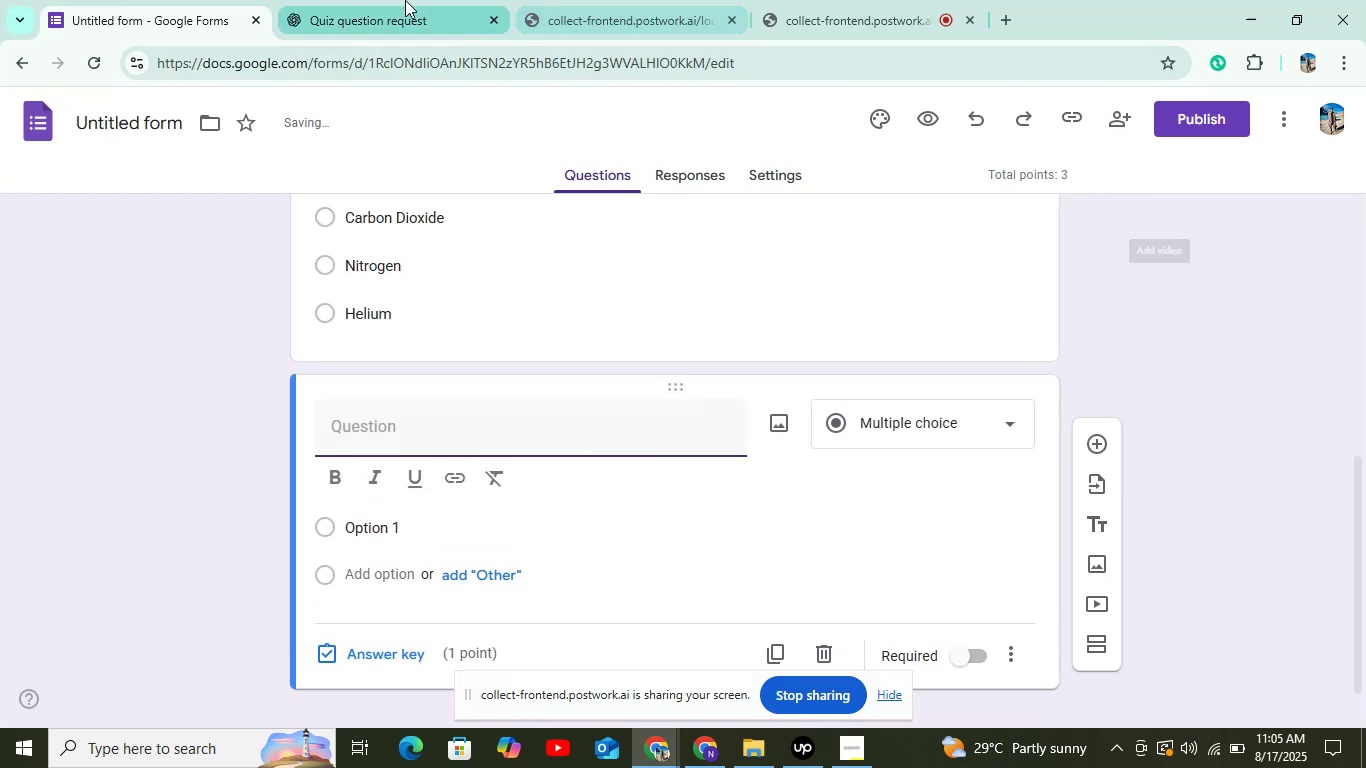 
left_click([391, 0])
 